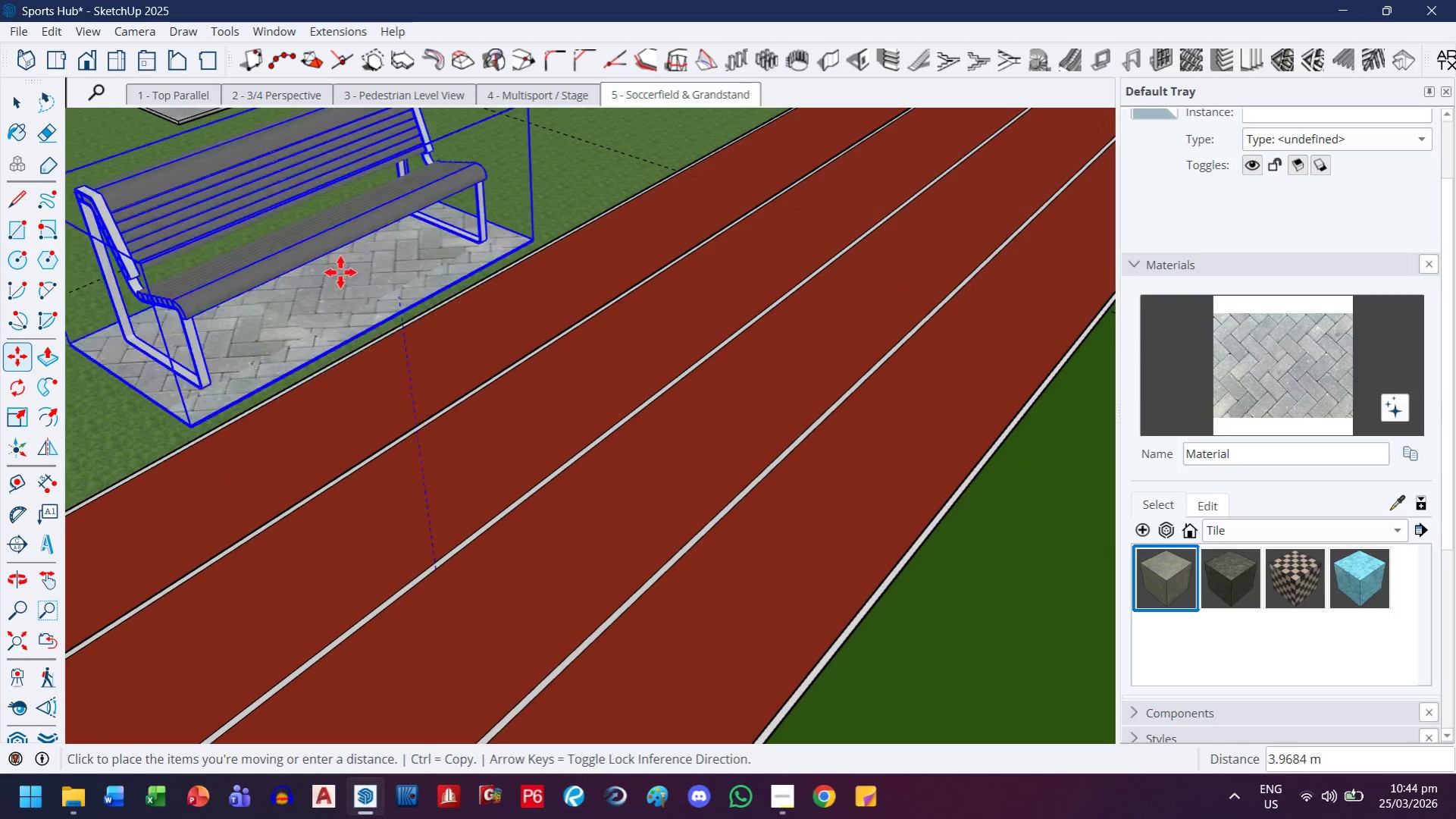 
scroll: coordinate [560, 563], scroll_direction: up, amount: 8.0
 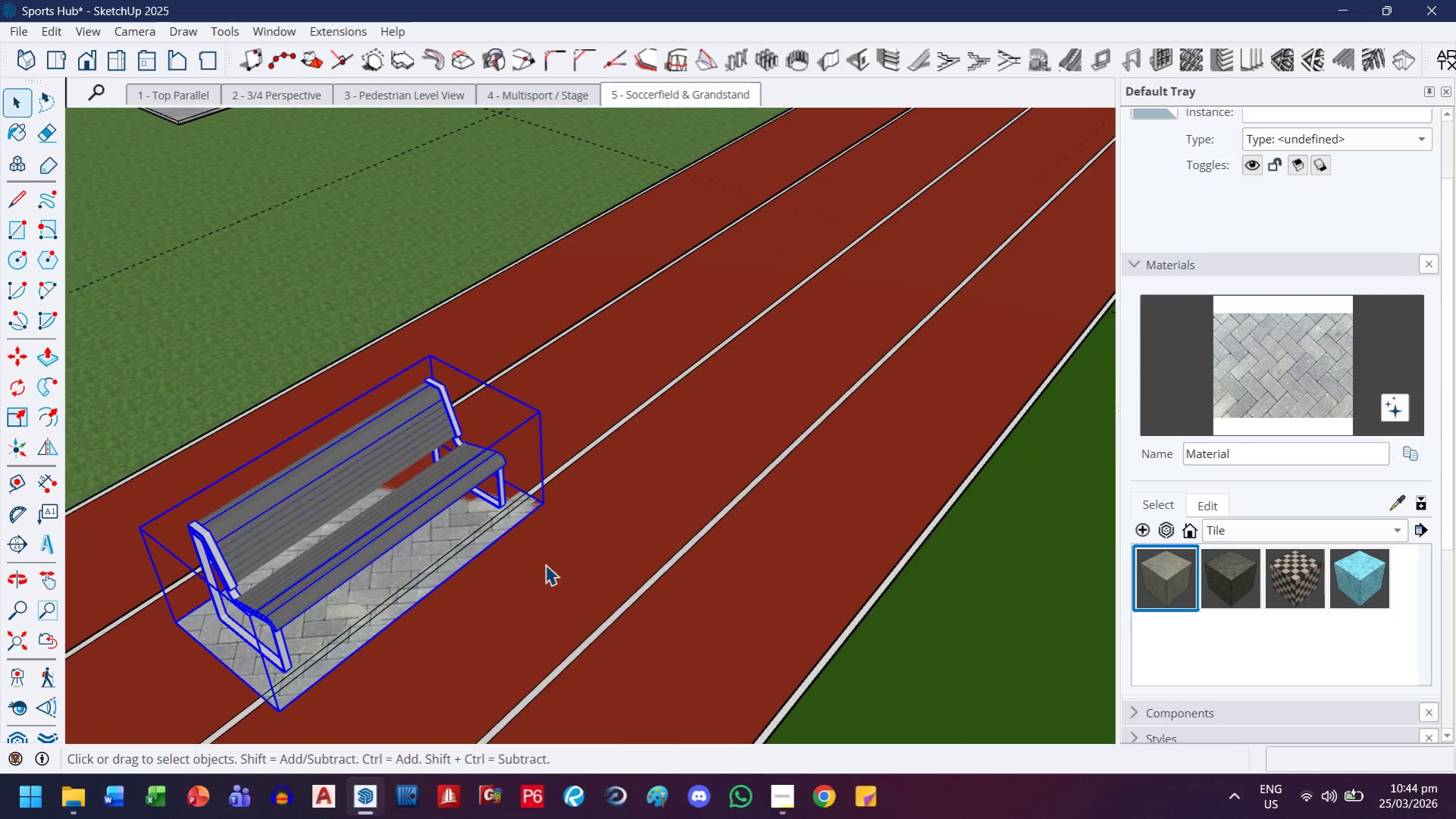 
left_click([337, 268])
 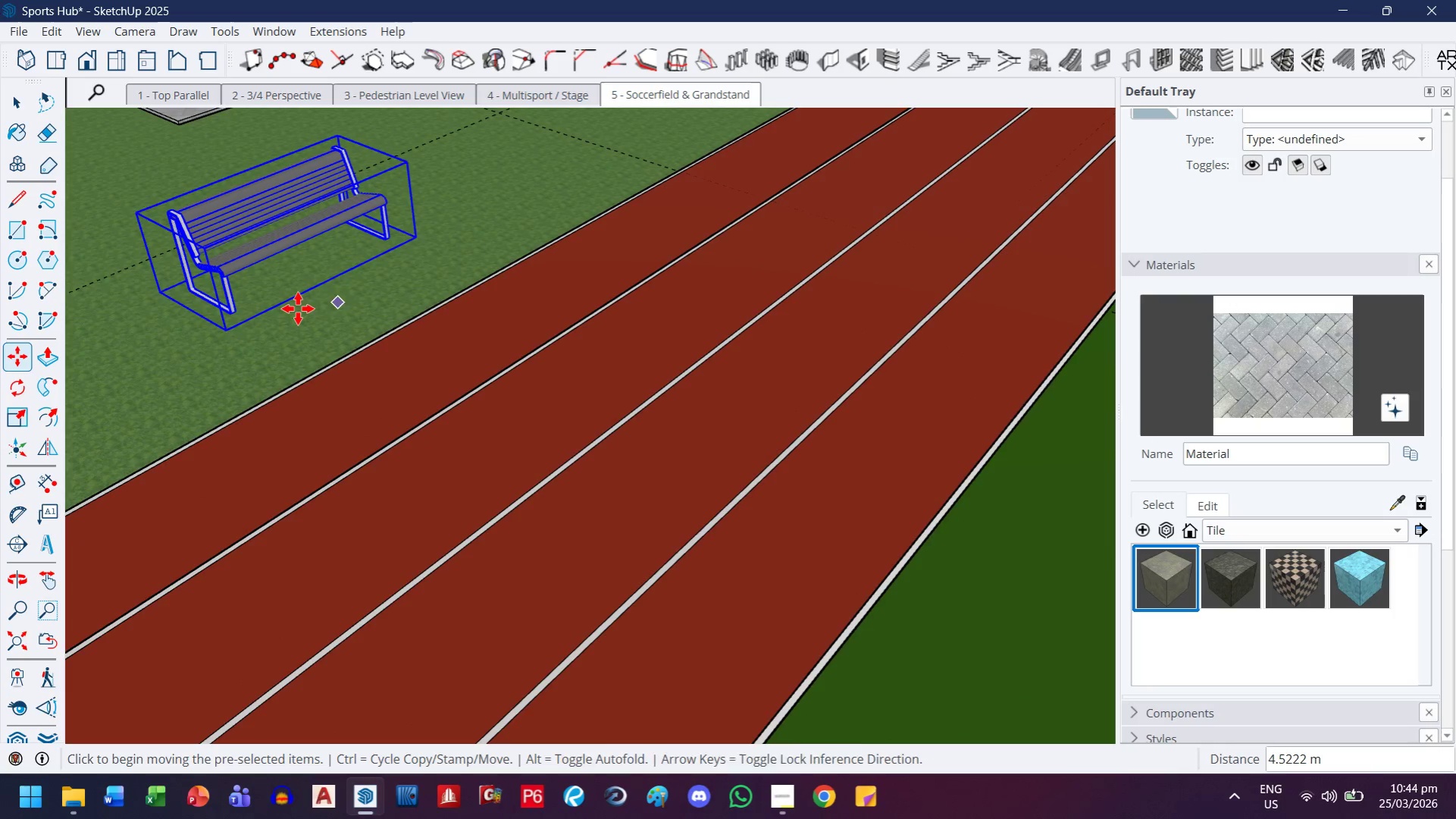 
left_click([296, 307])
 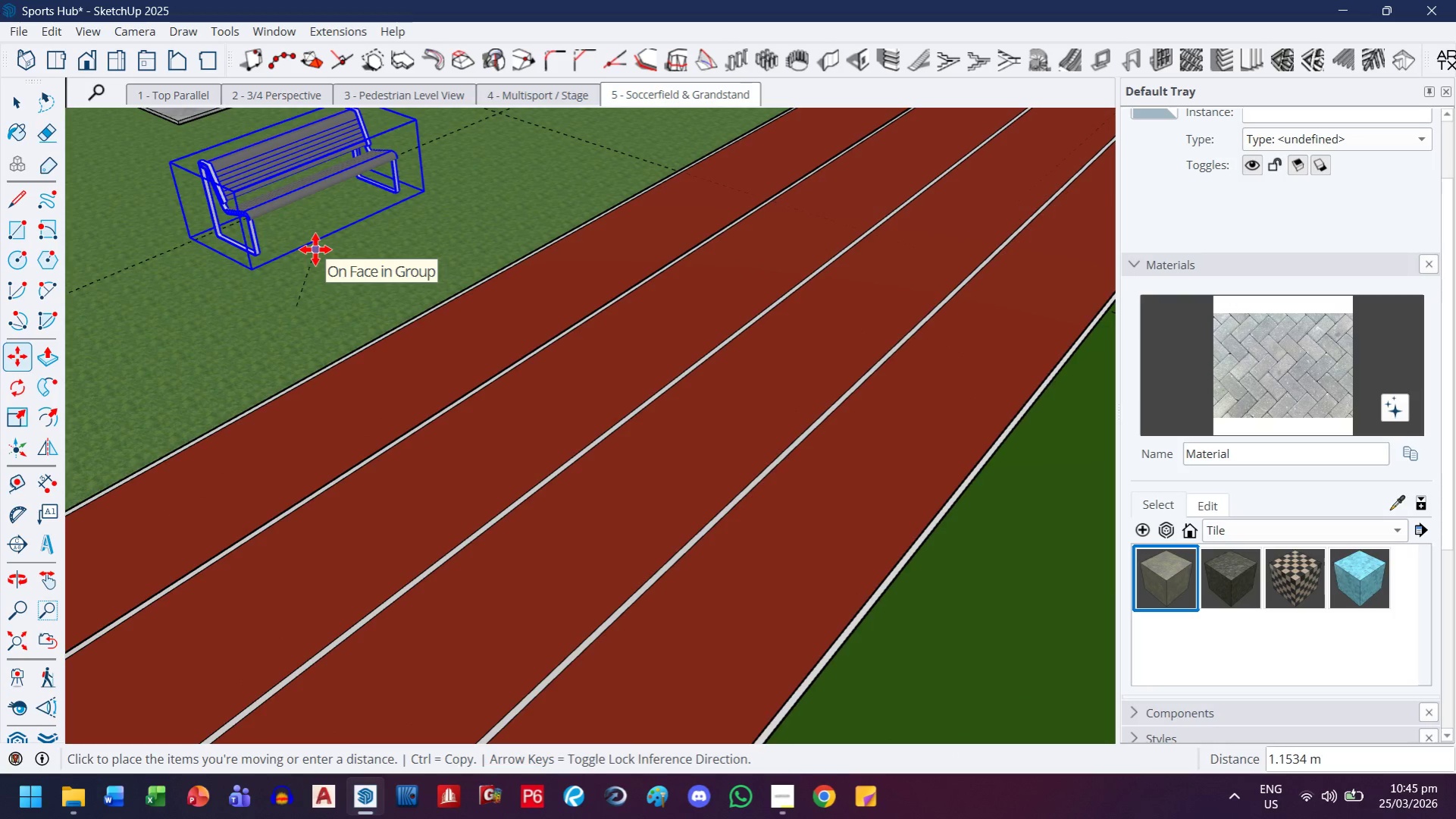 
key(ArrowUp)
 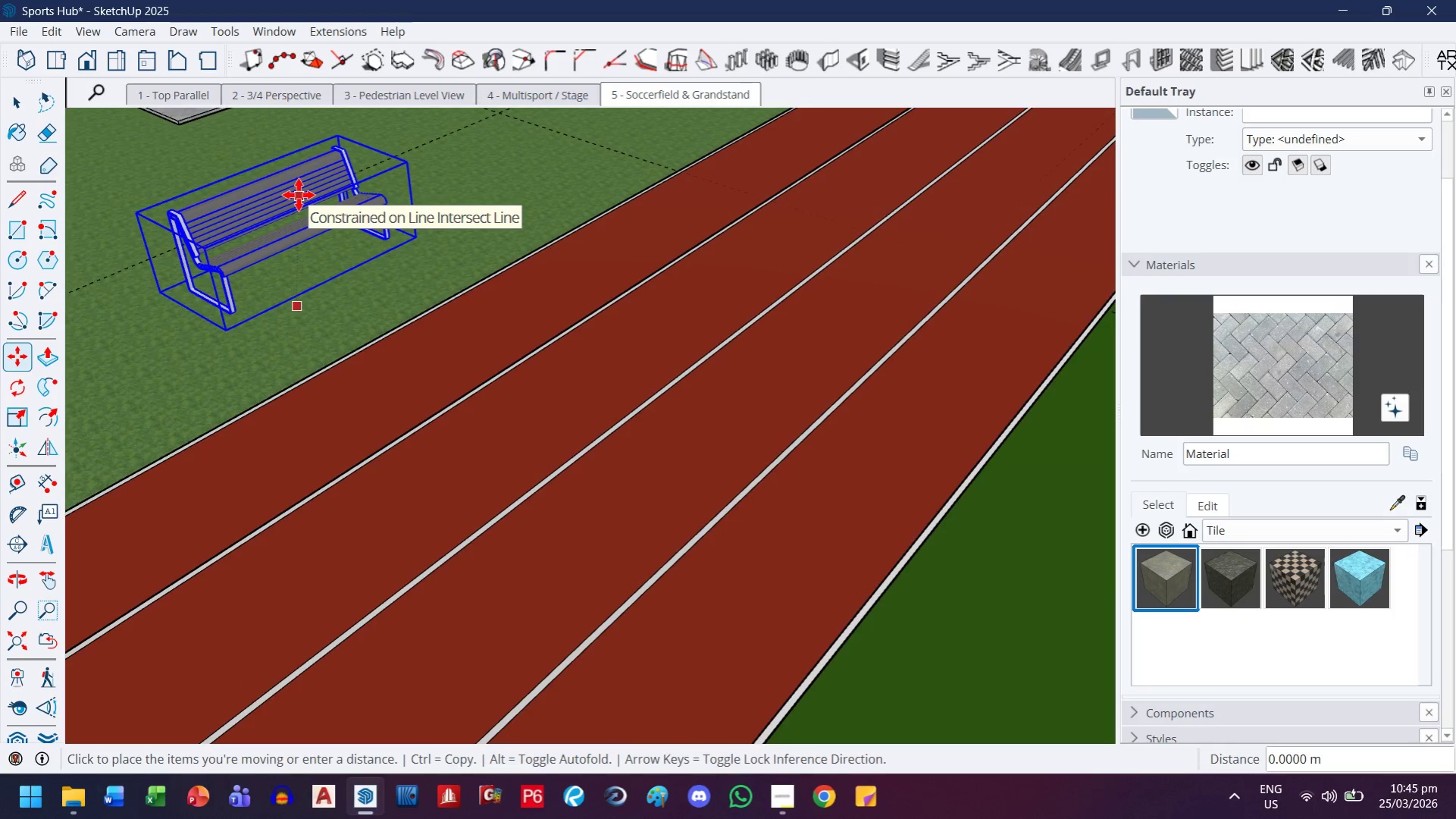 
key(2)
 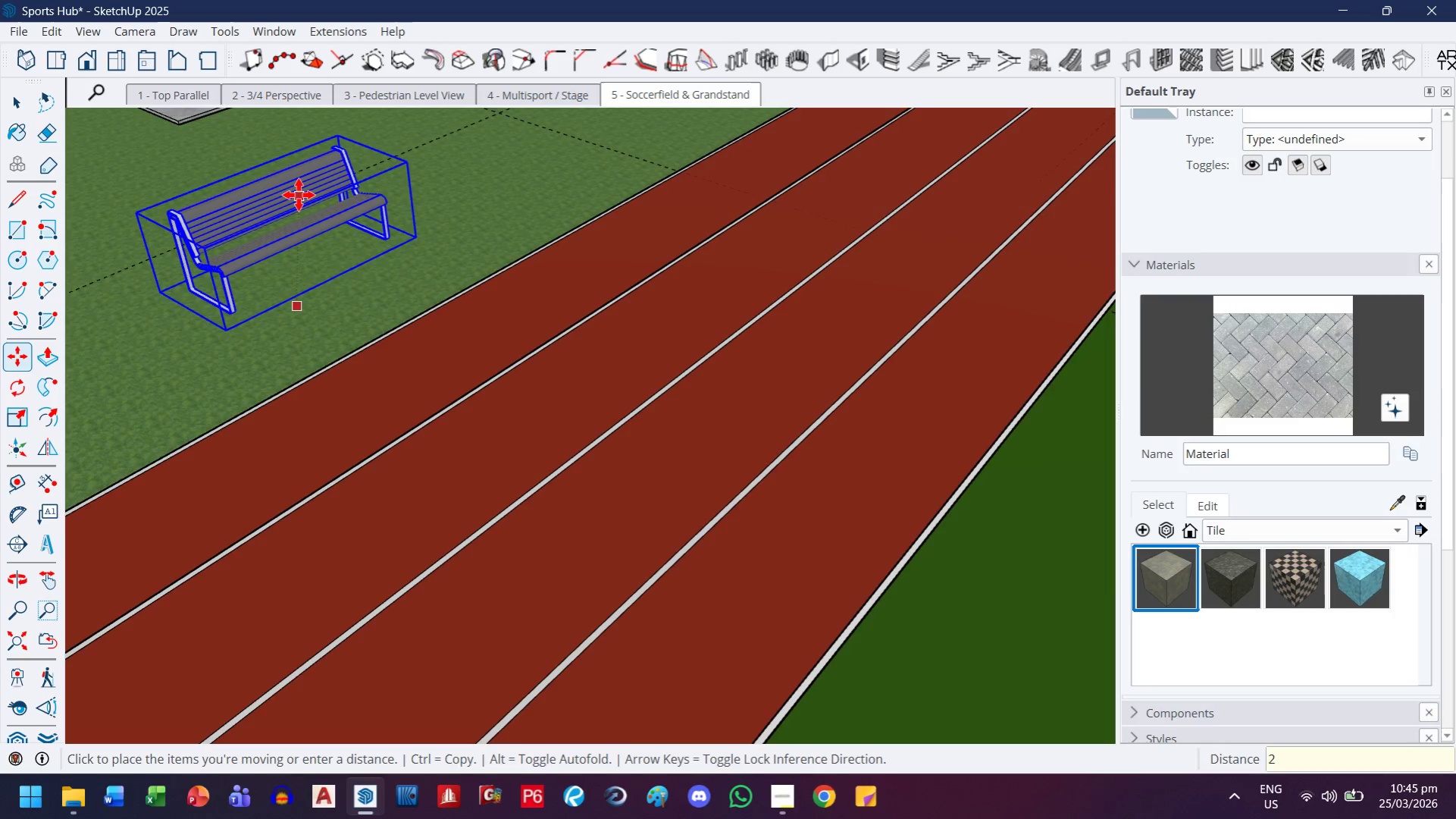 
key(Backspace)
 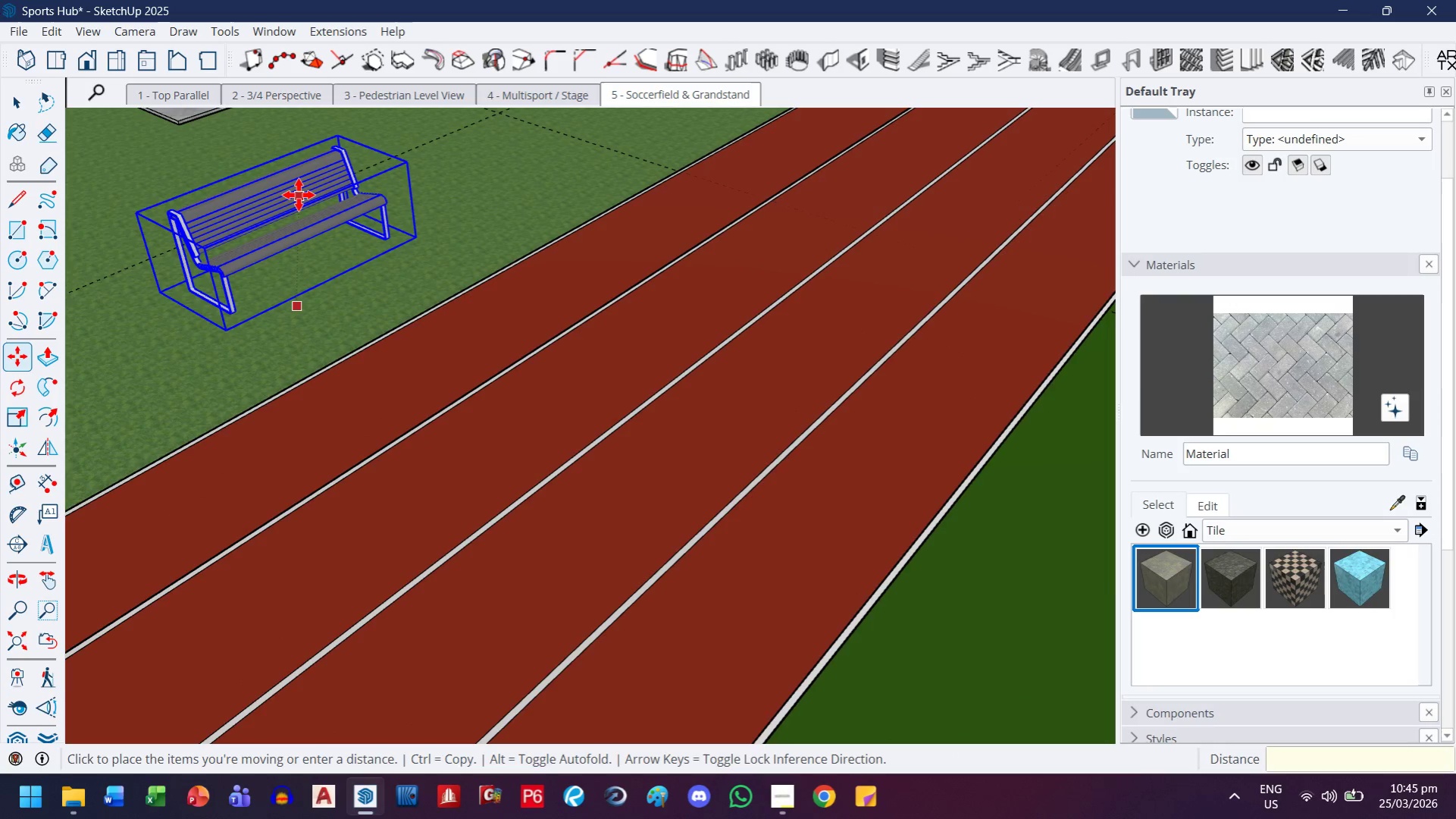 
key(1)
 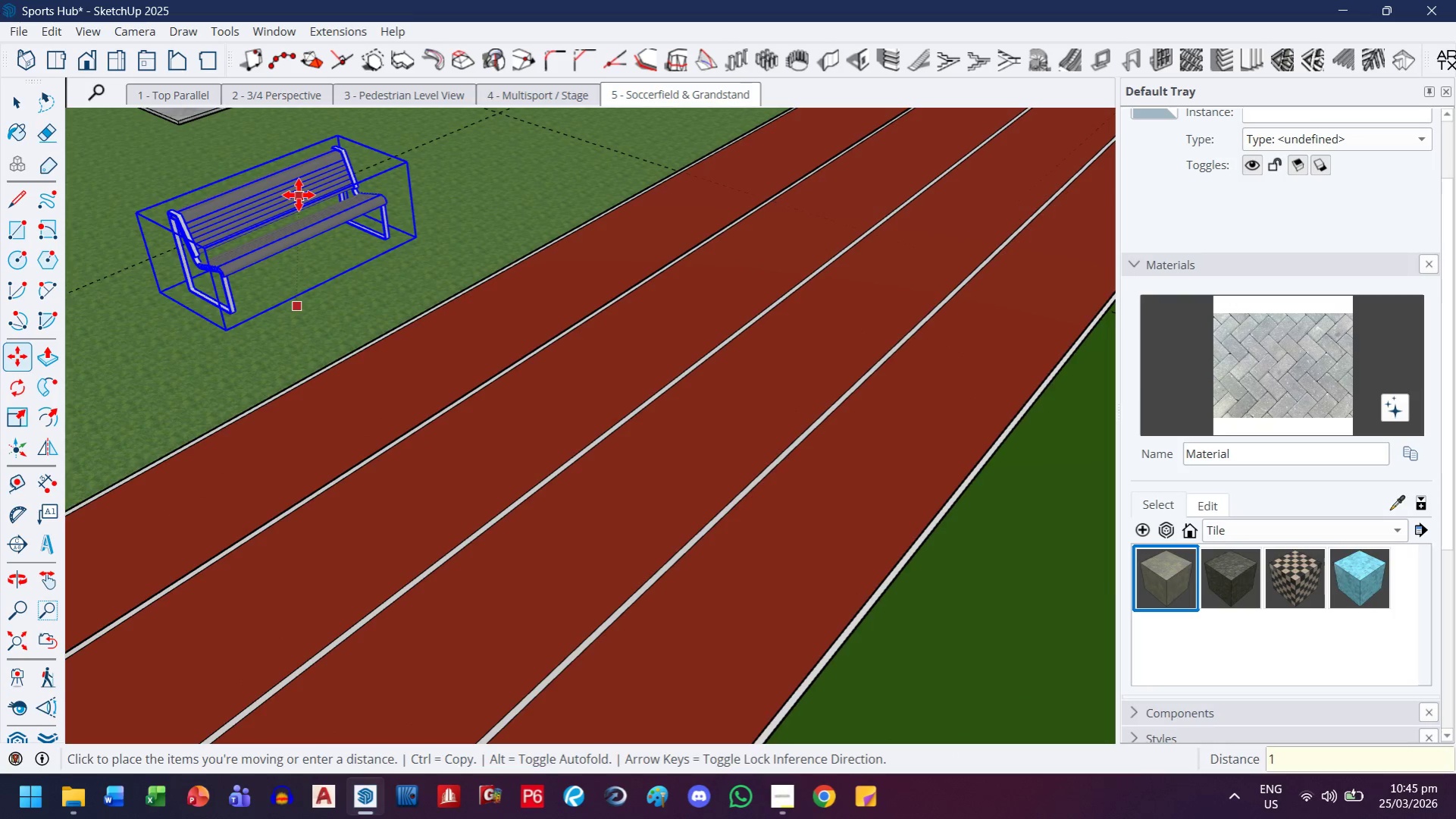 
key(Enter)
 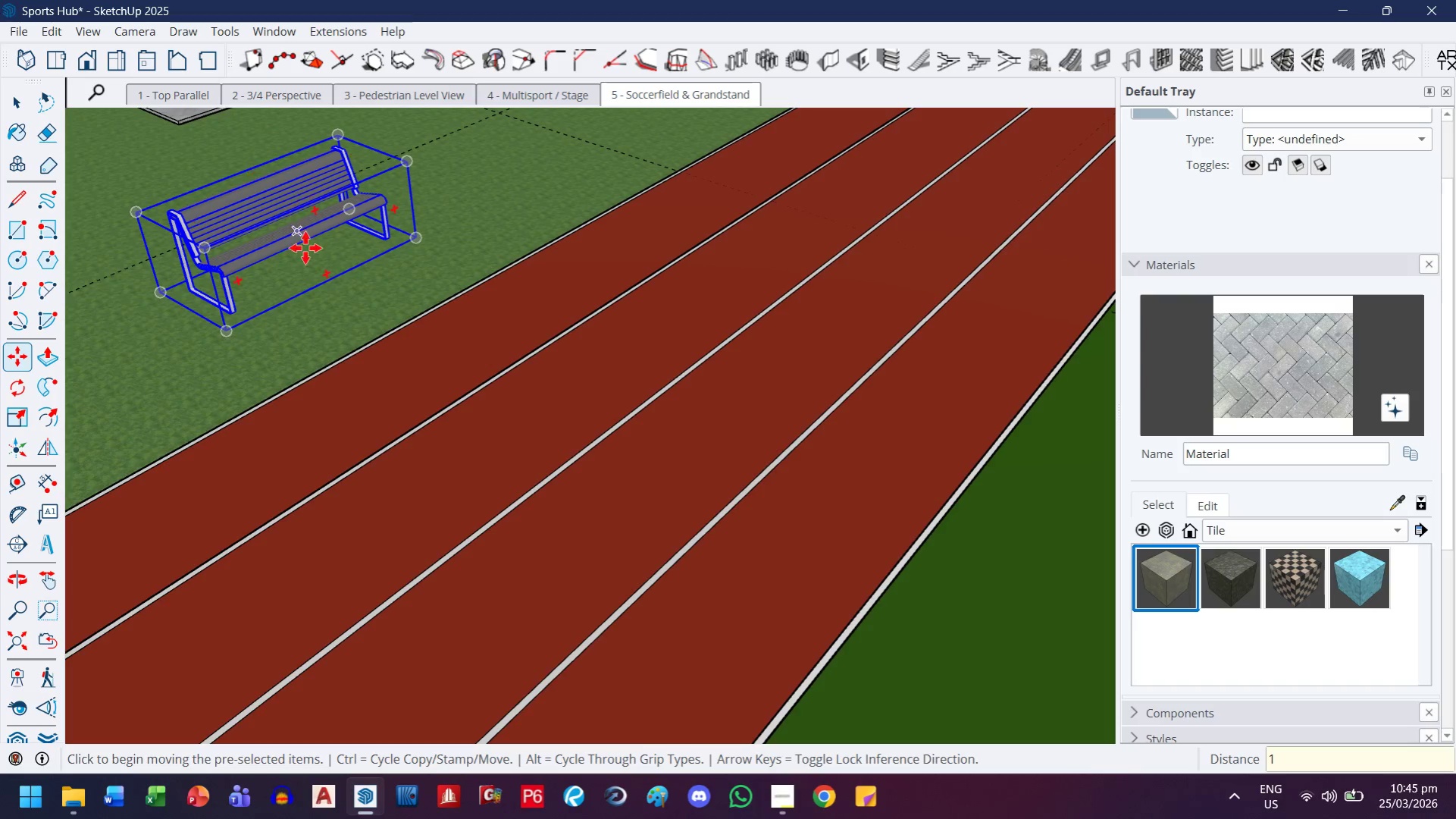 
left_click([316, 265])
 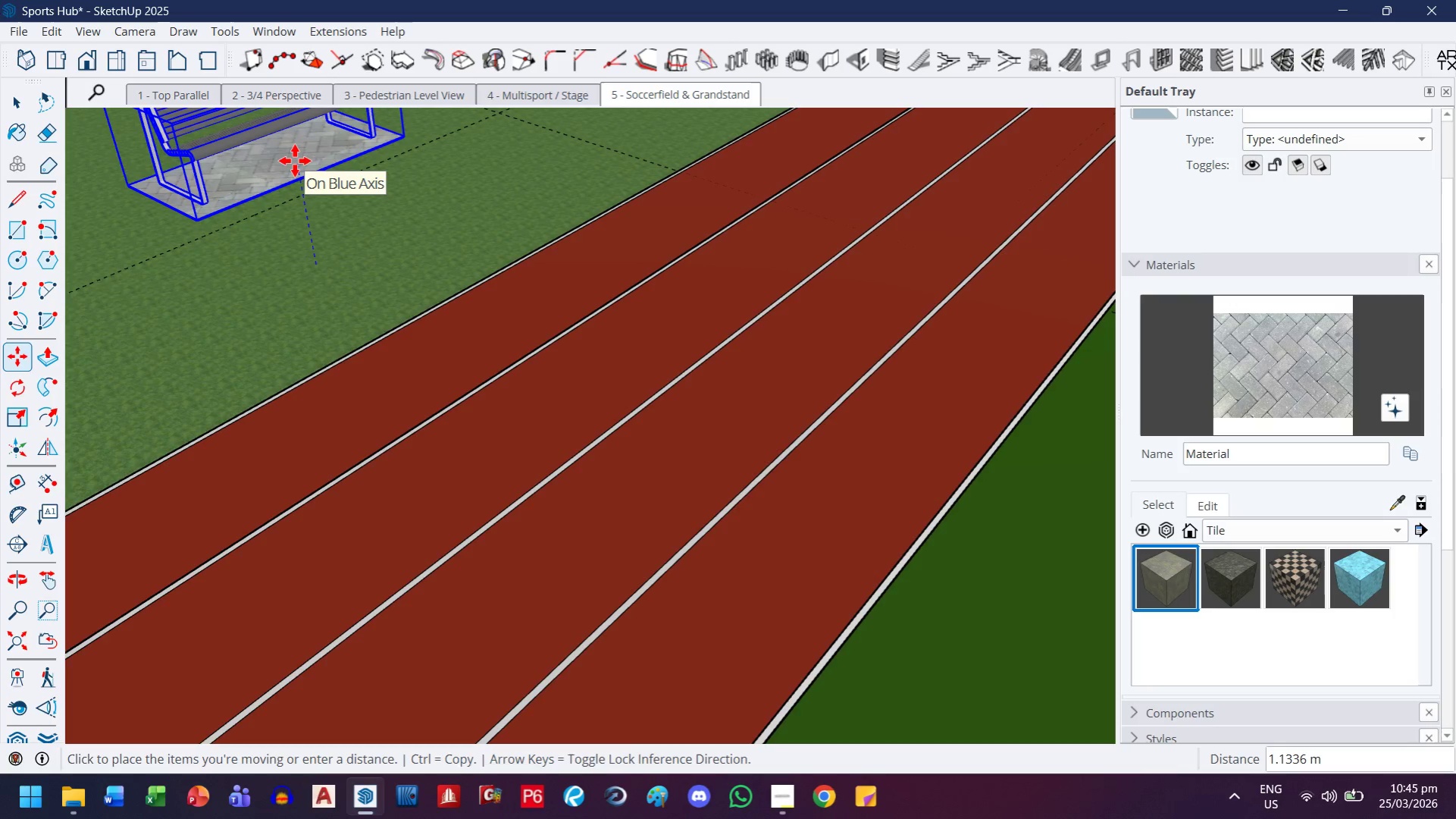 
key(ArrowUp)
 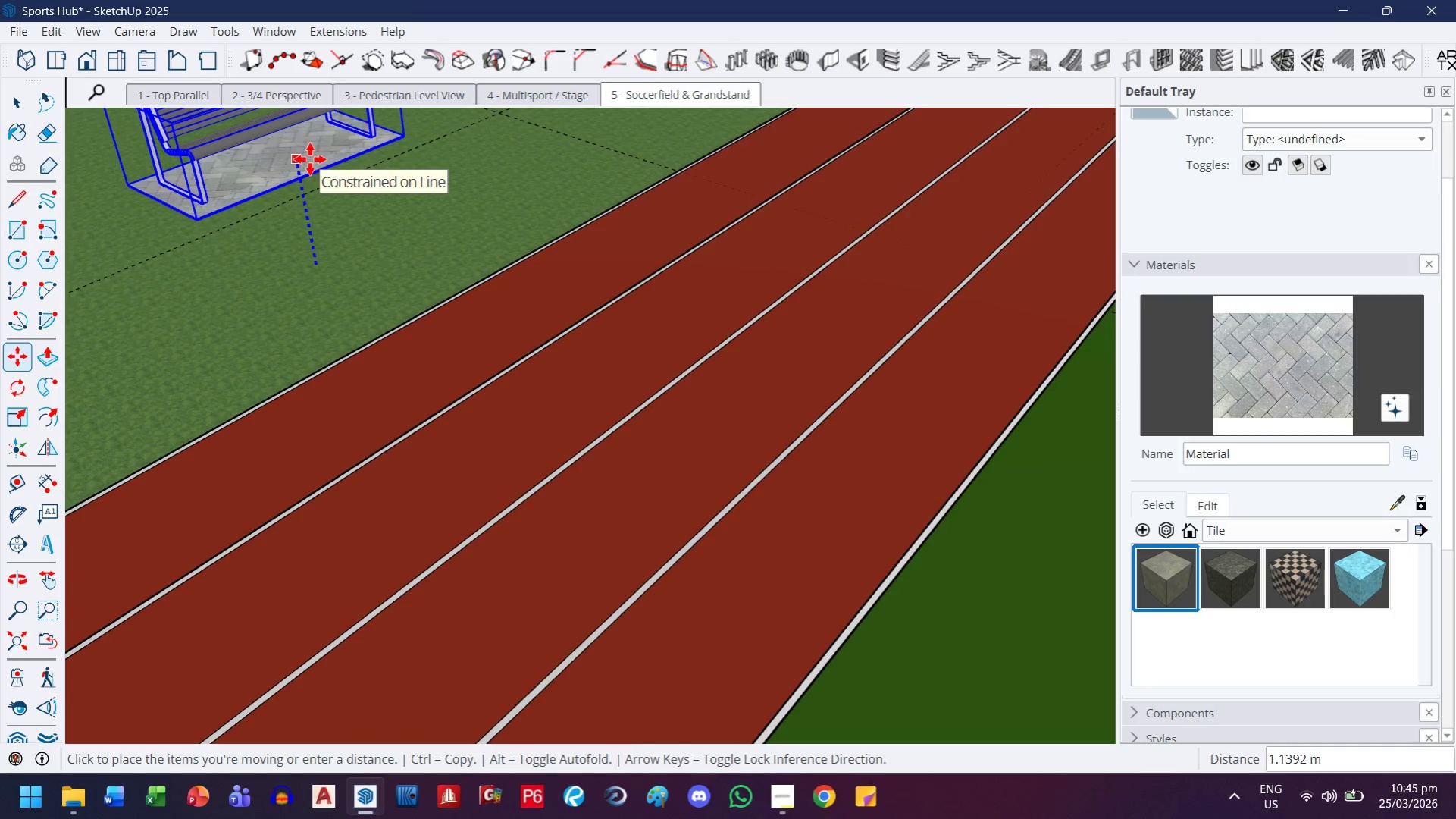 
left_click([310, 159])
 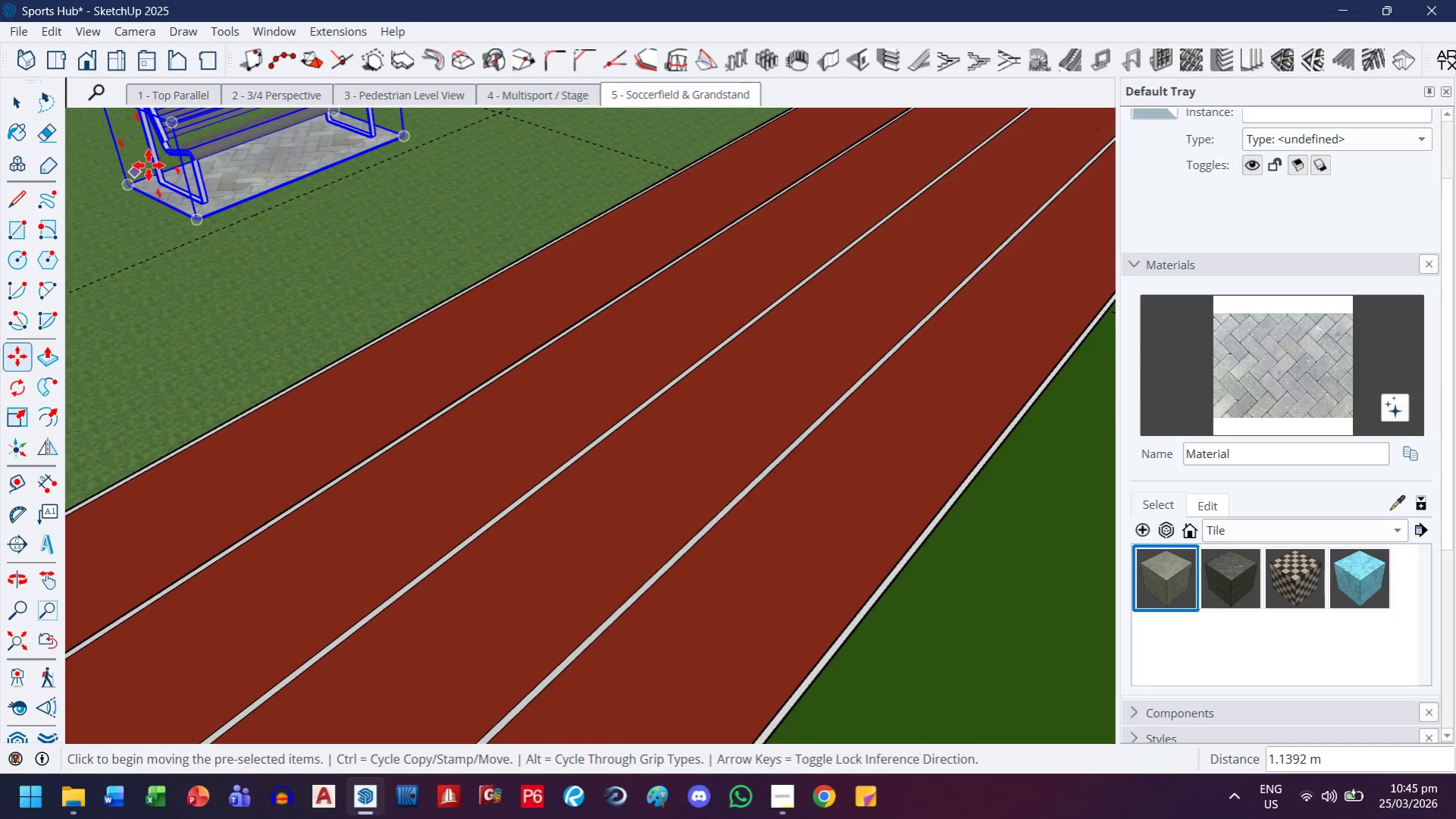 
scroll: coordinate [327, 189], scroll_direction: up, amount: 21.0
 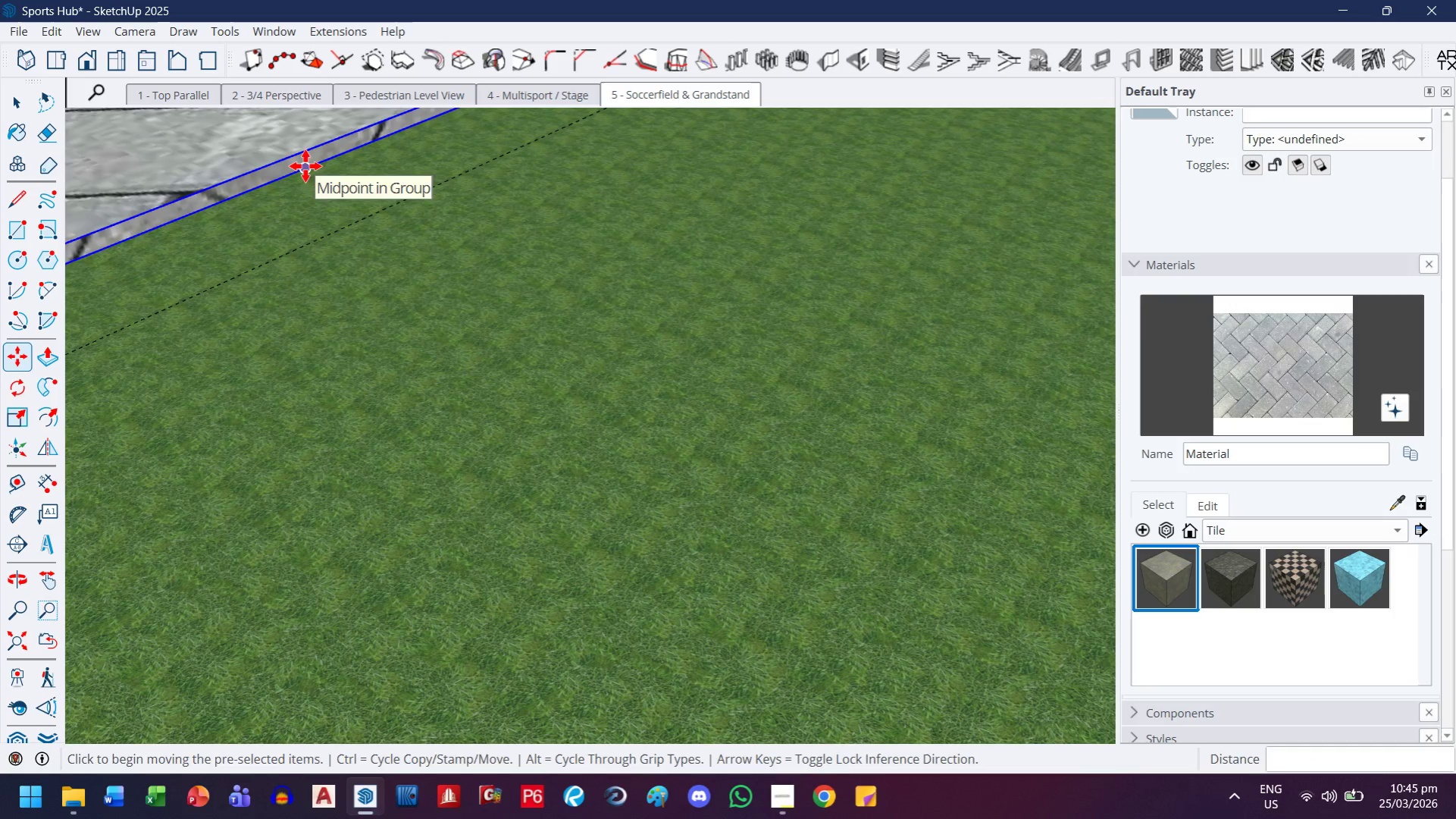 
scroll: coordinate [431, 220], scroll_direction: down, amount: 48.0
 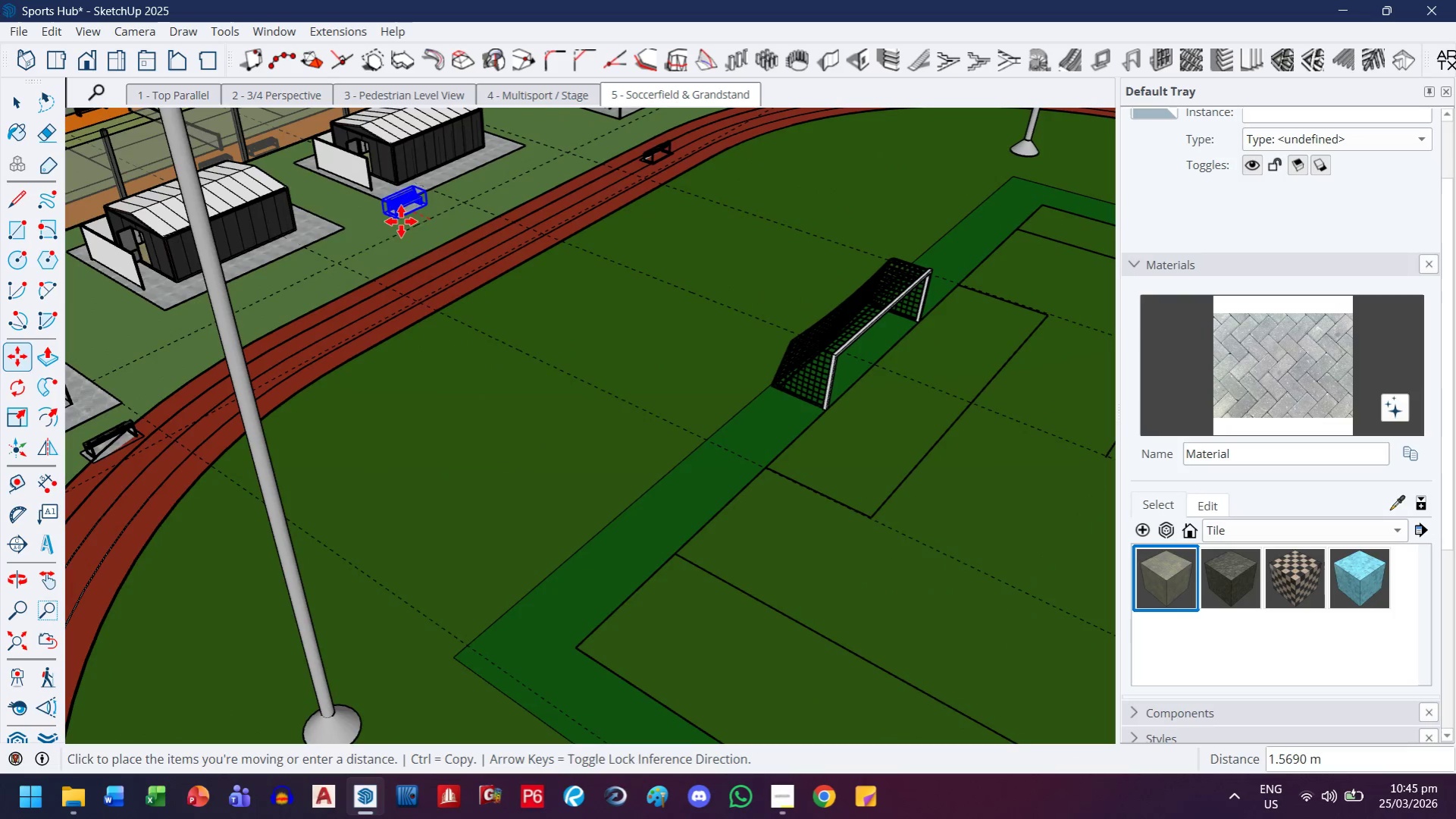 
scroll: coordinate [349, 273], scroll_direction: up, amount: 32.0
 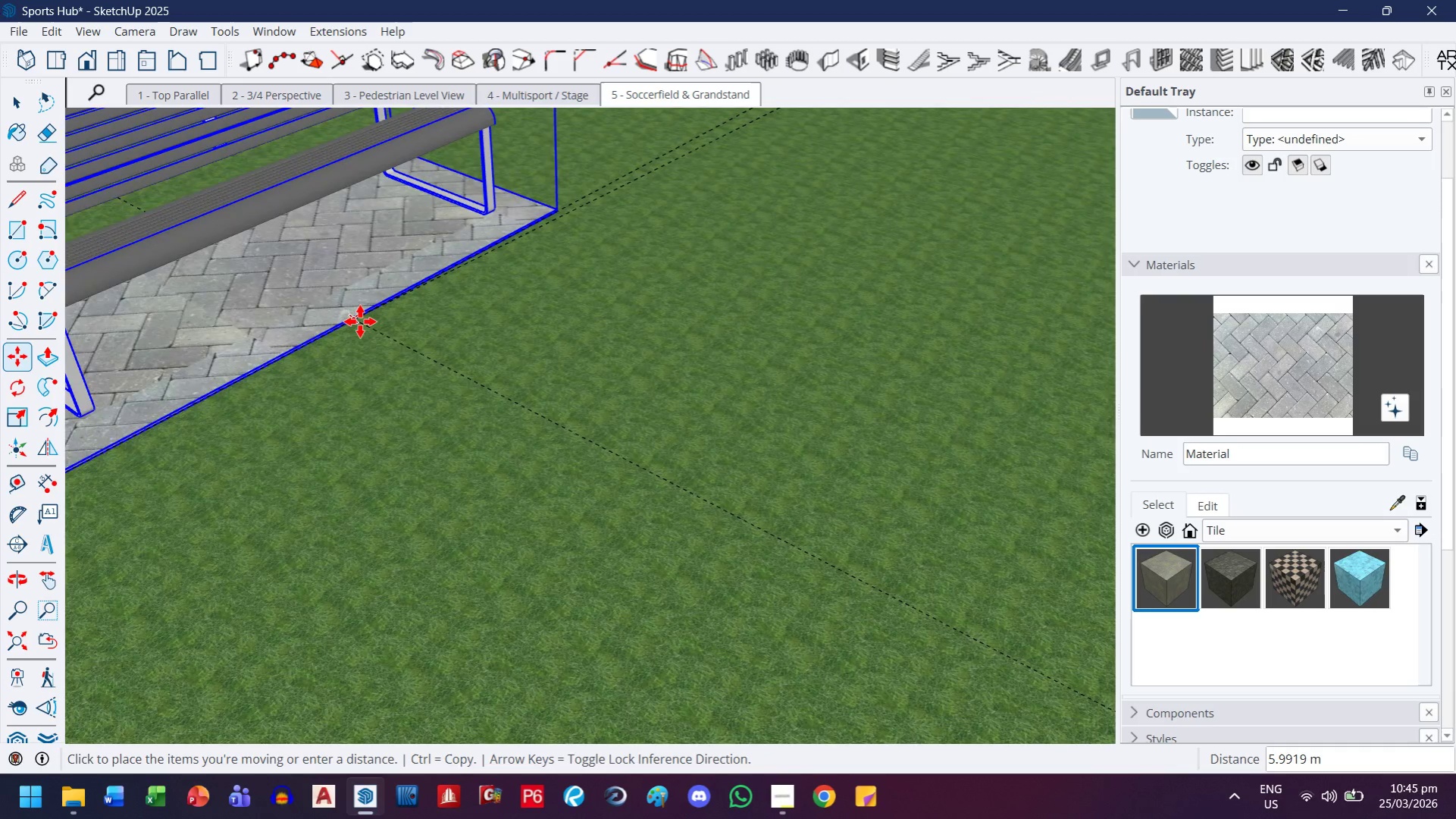 
left_click([360, 322])
 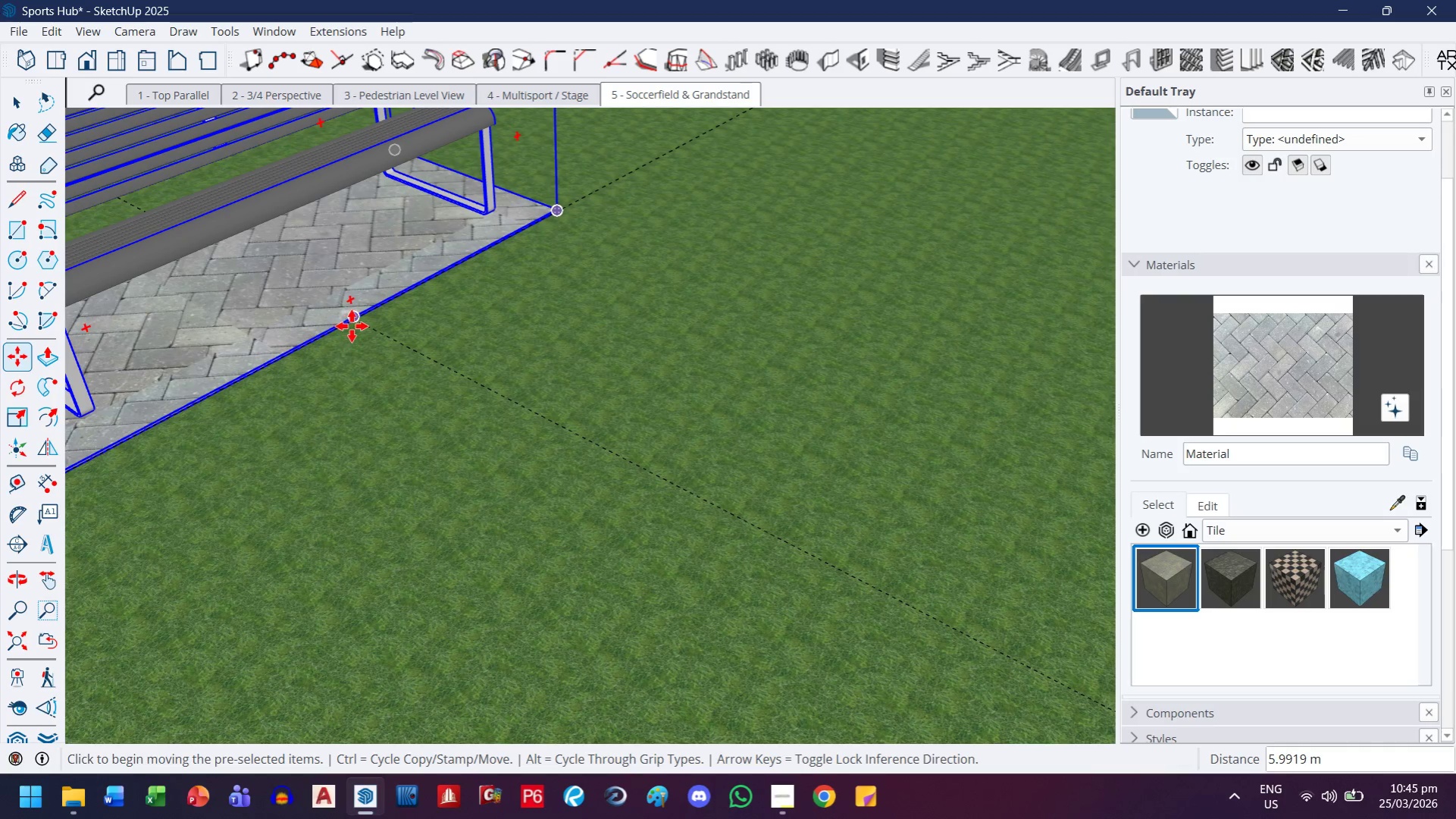 
scroll: coordinate [352, 321], scroll_direction: up, amount: 11.0
 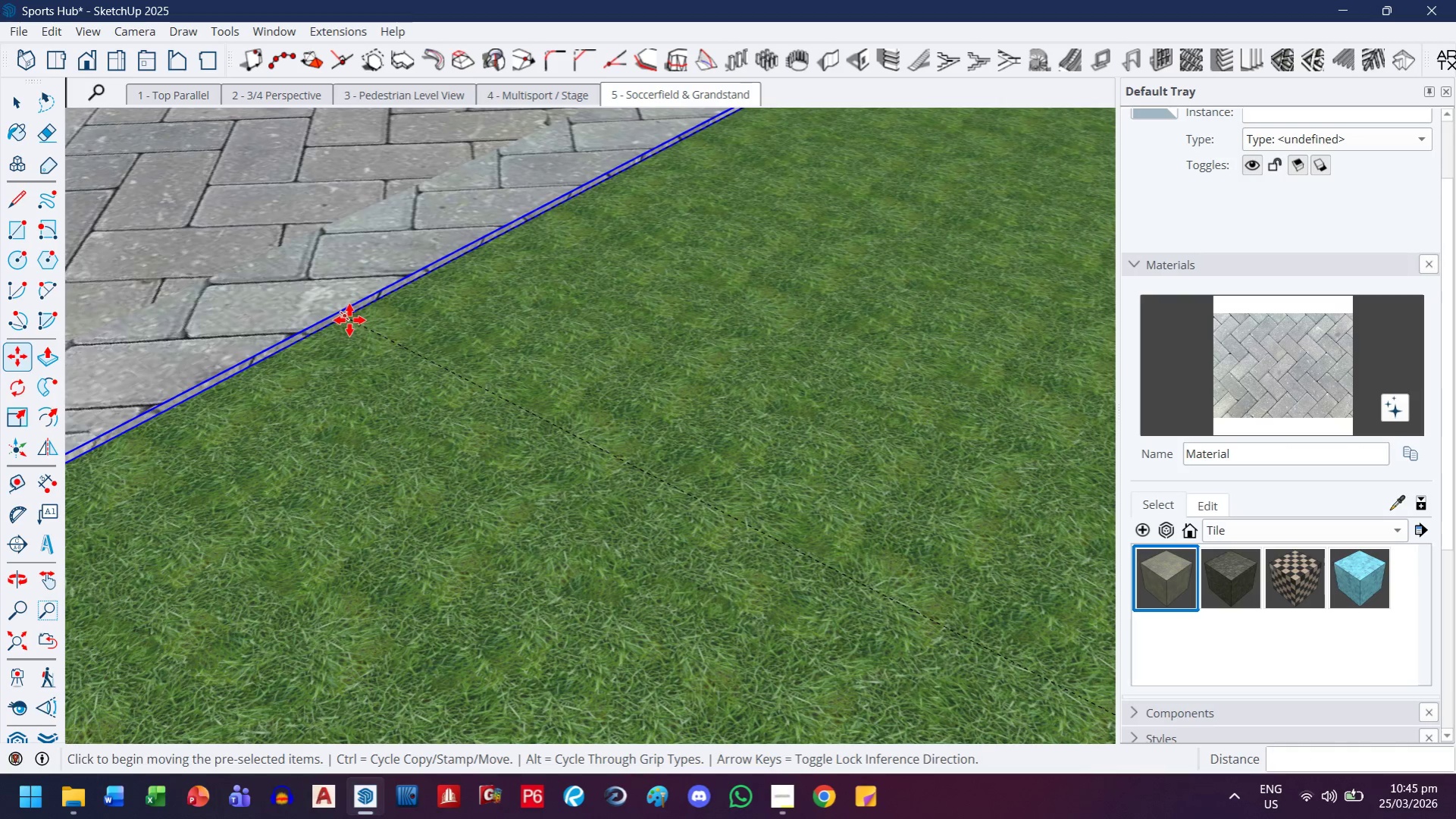 
left_click([349, 320])
 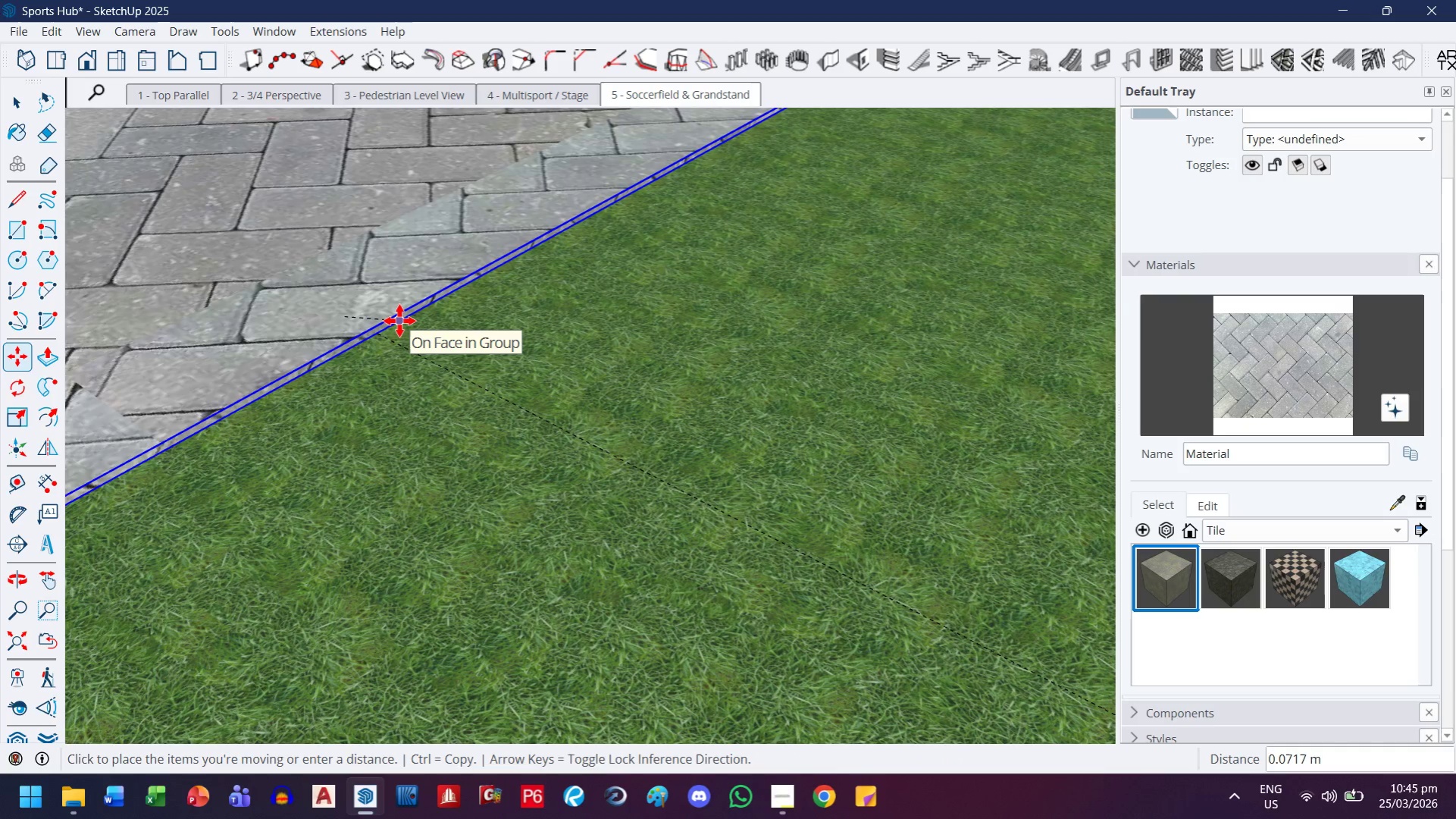 
key(Control+ControlLeft)
 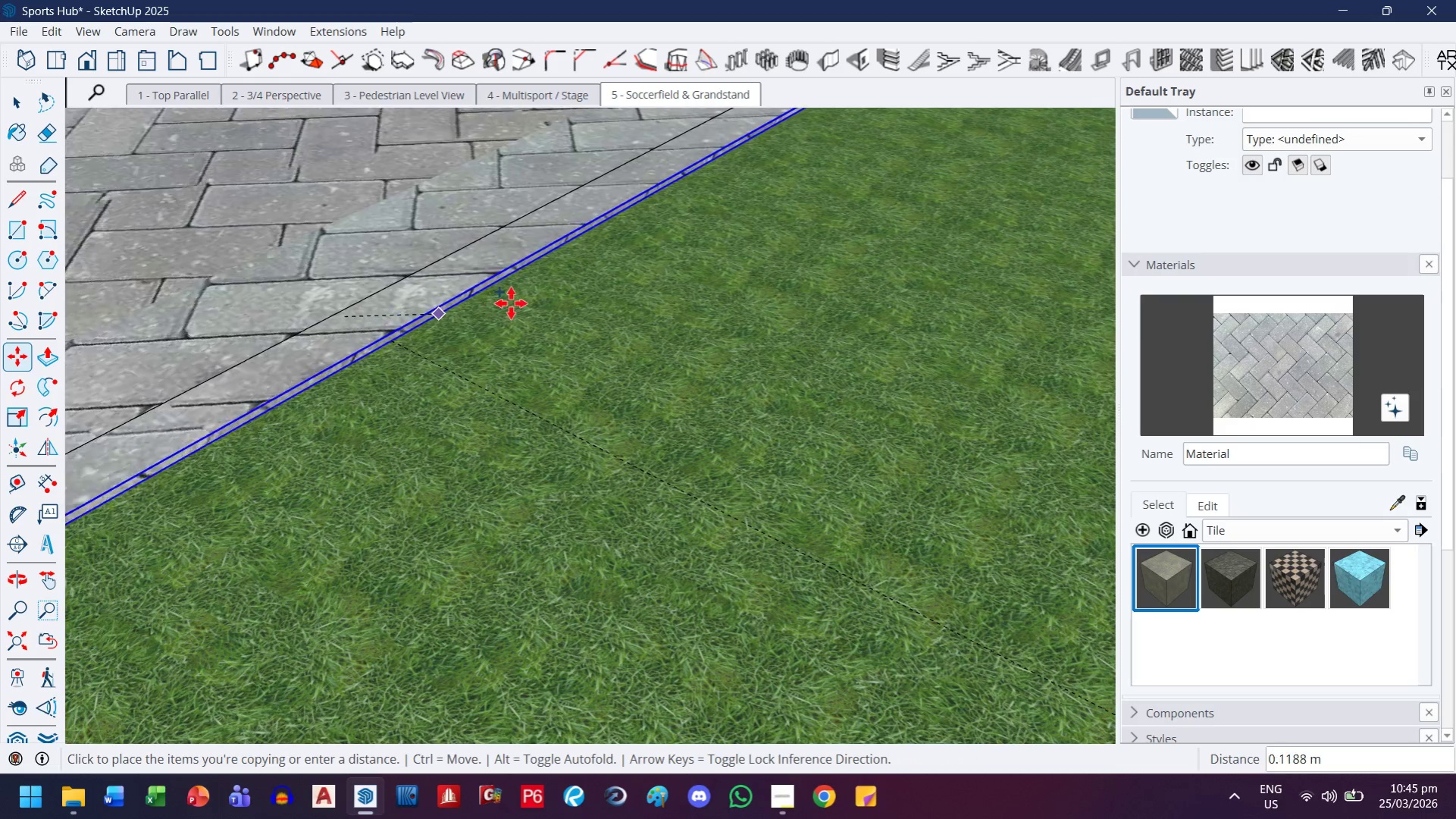 
key(H)
 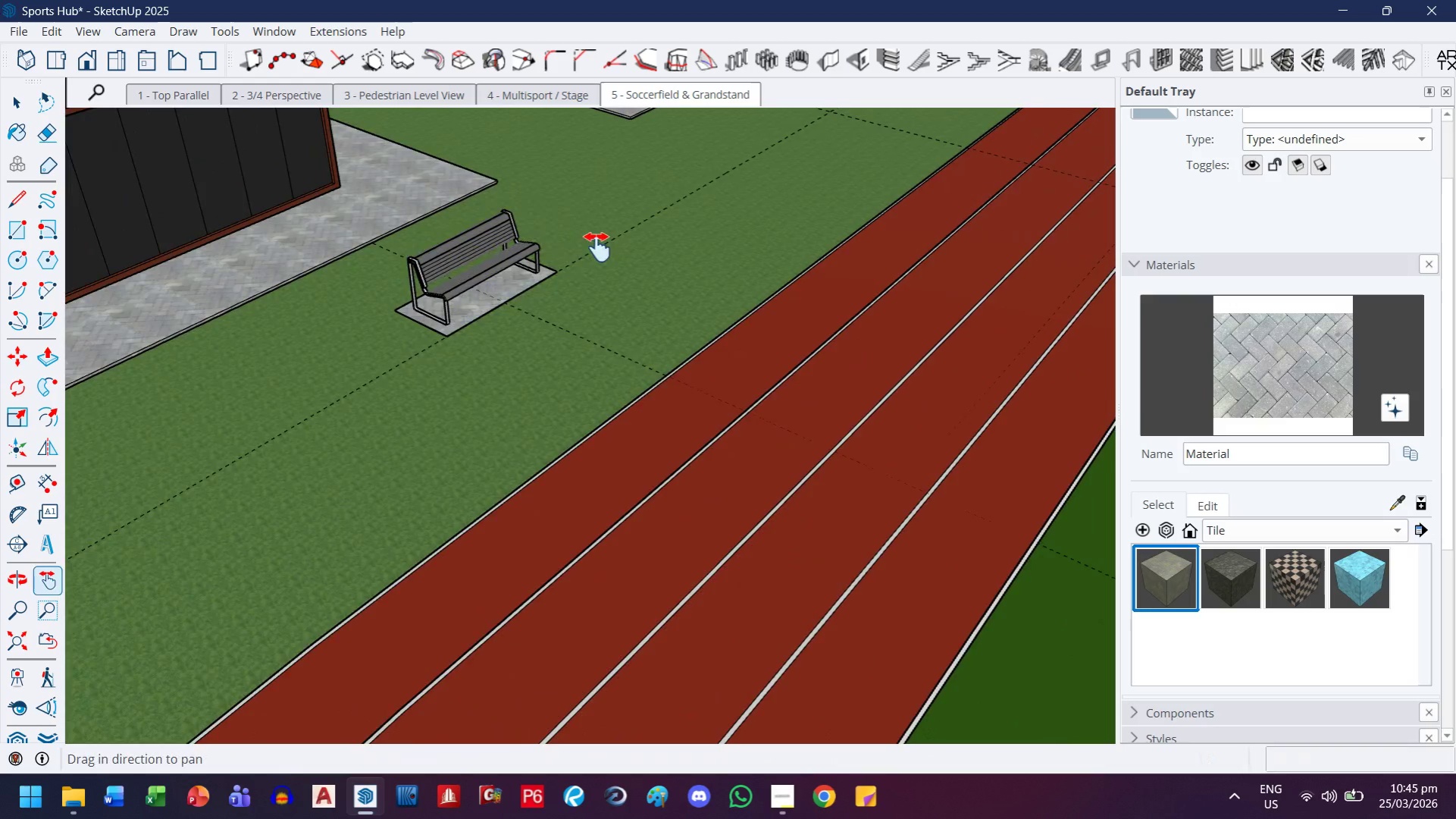 
left_click_drag(start_coordinate=[597, 247], to_coordinate=[362, 570])
 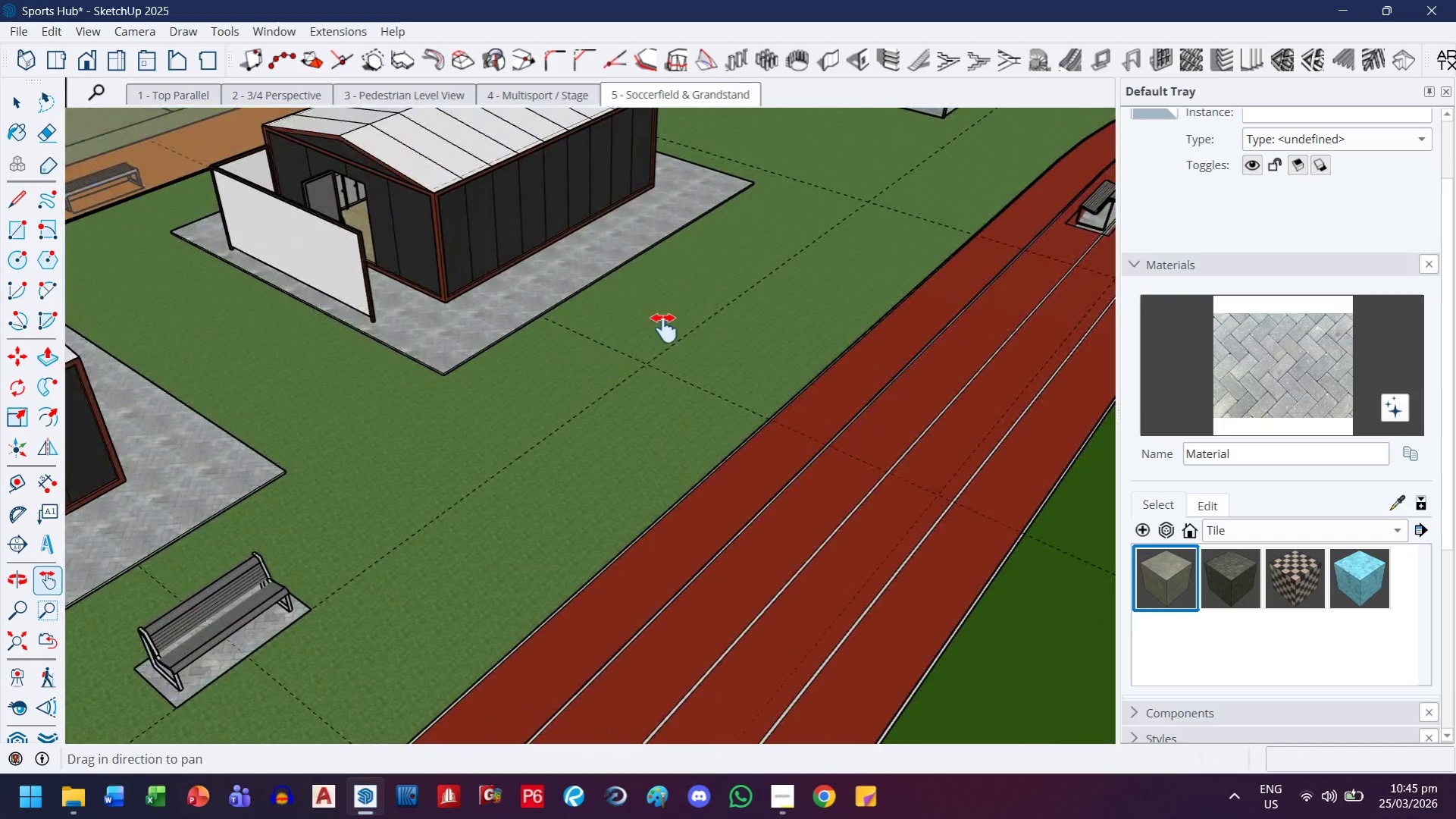 
scroll: coordinate [521, 302], scroll_direction: down, amount: 27.0
 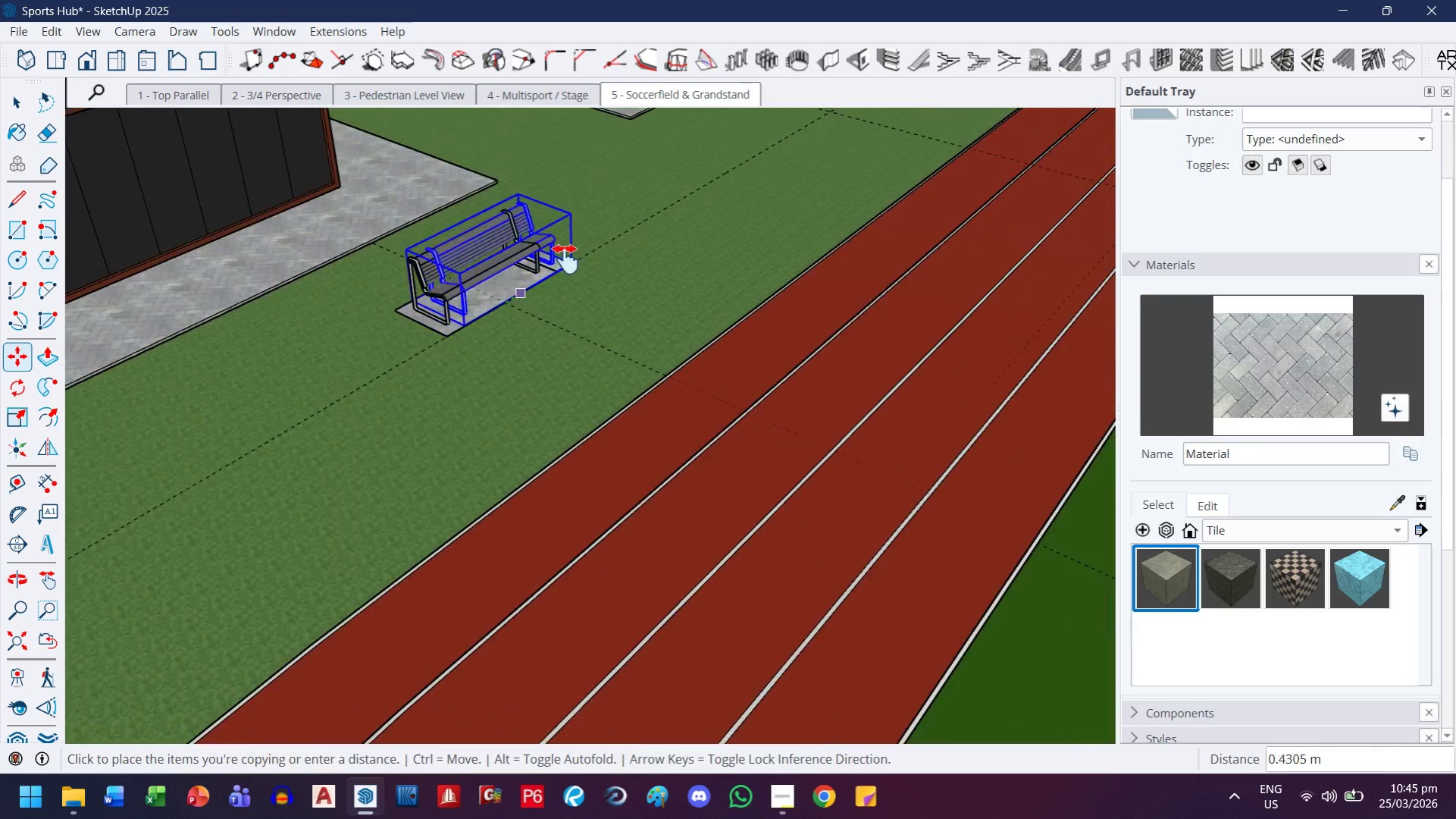 
left_click_drag(start_coordinate=[653, 335], to_coordinate=[371, 531])
 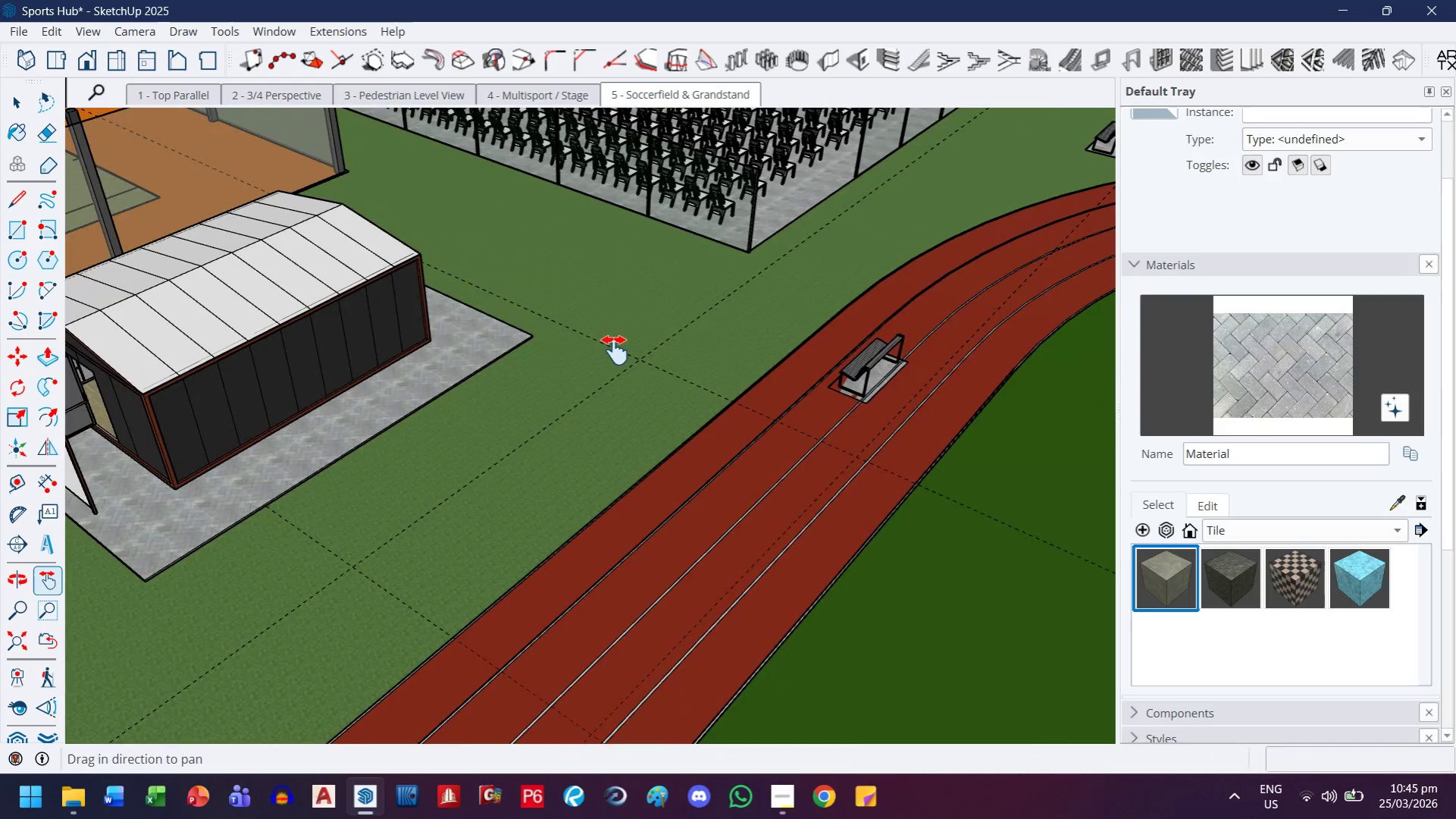 
key(Escape)
 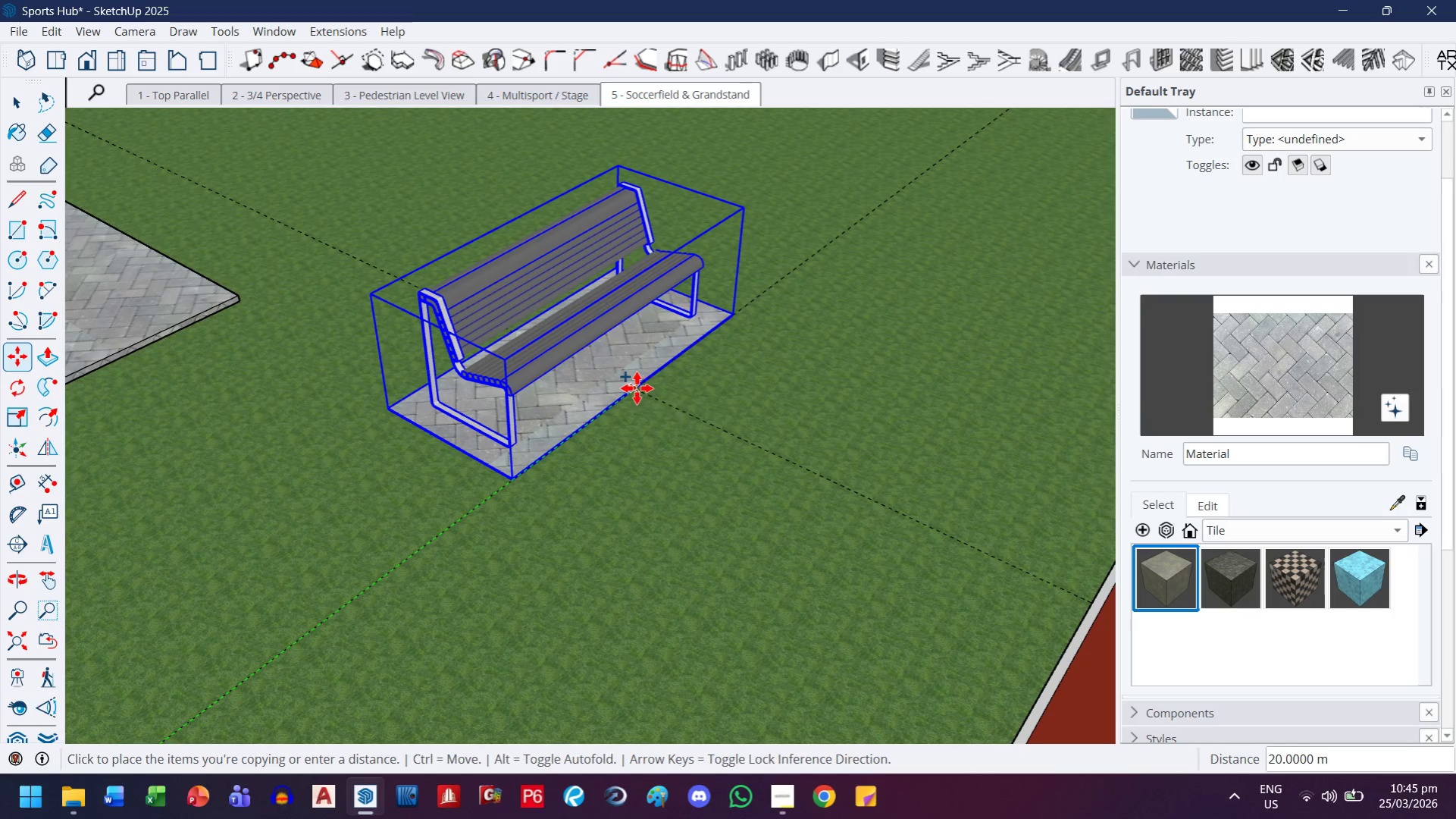 
scroll: coordinate [633, 390], scroll_direction: up, amount: 18.0
 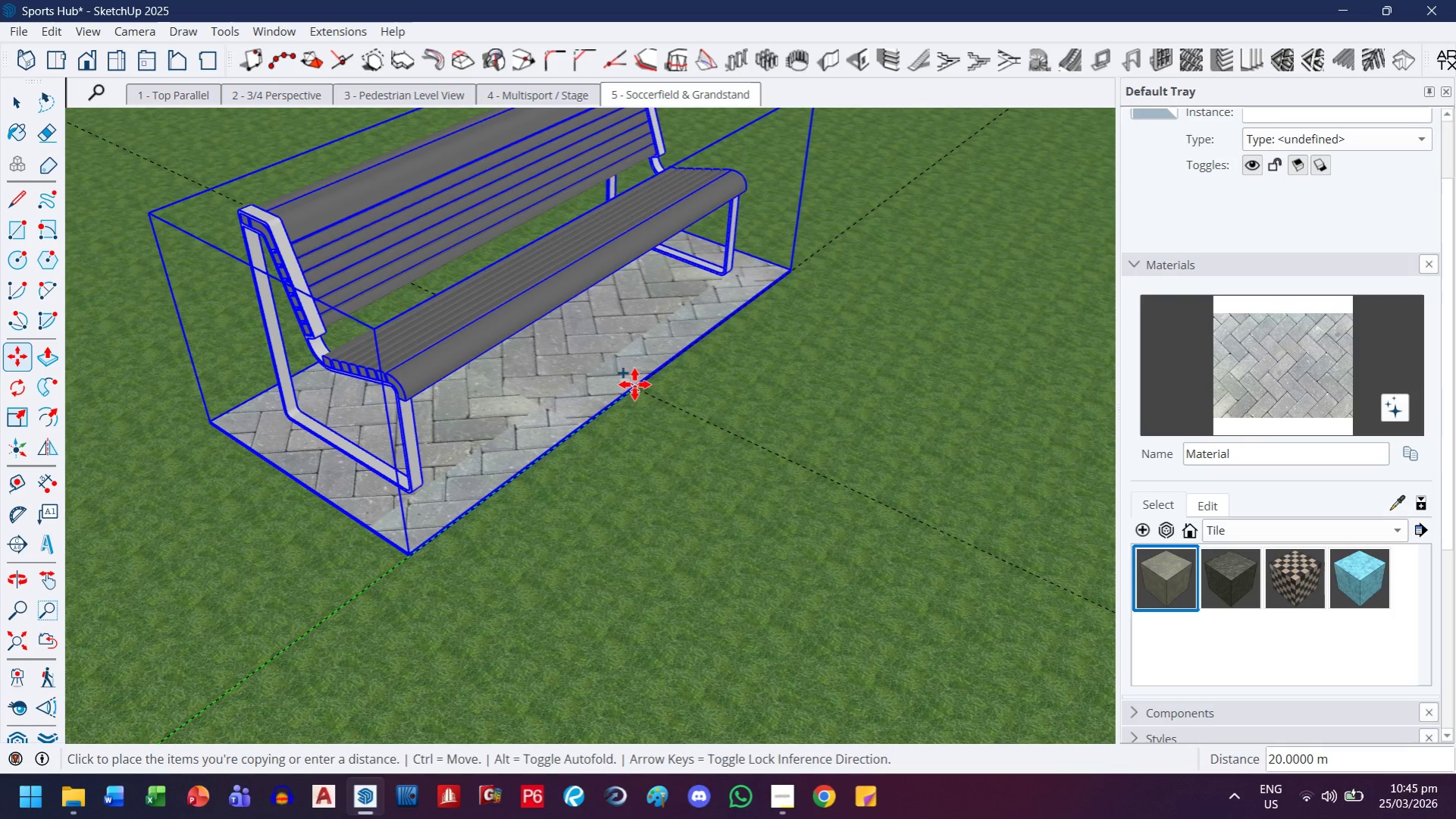 
left_click([634, 384])
 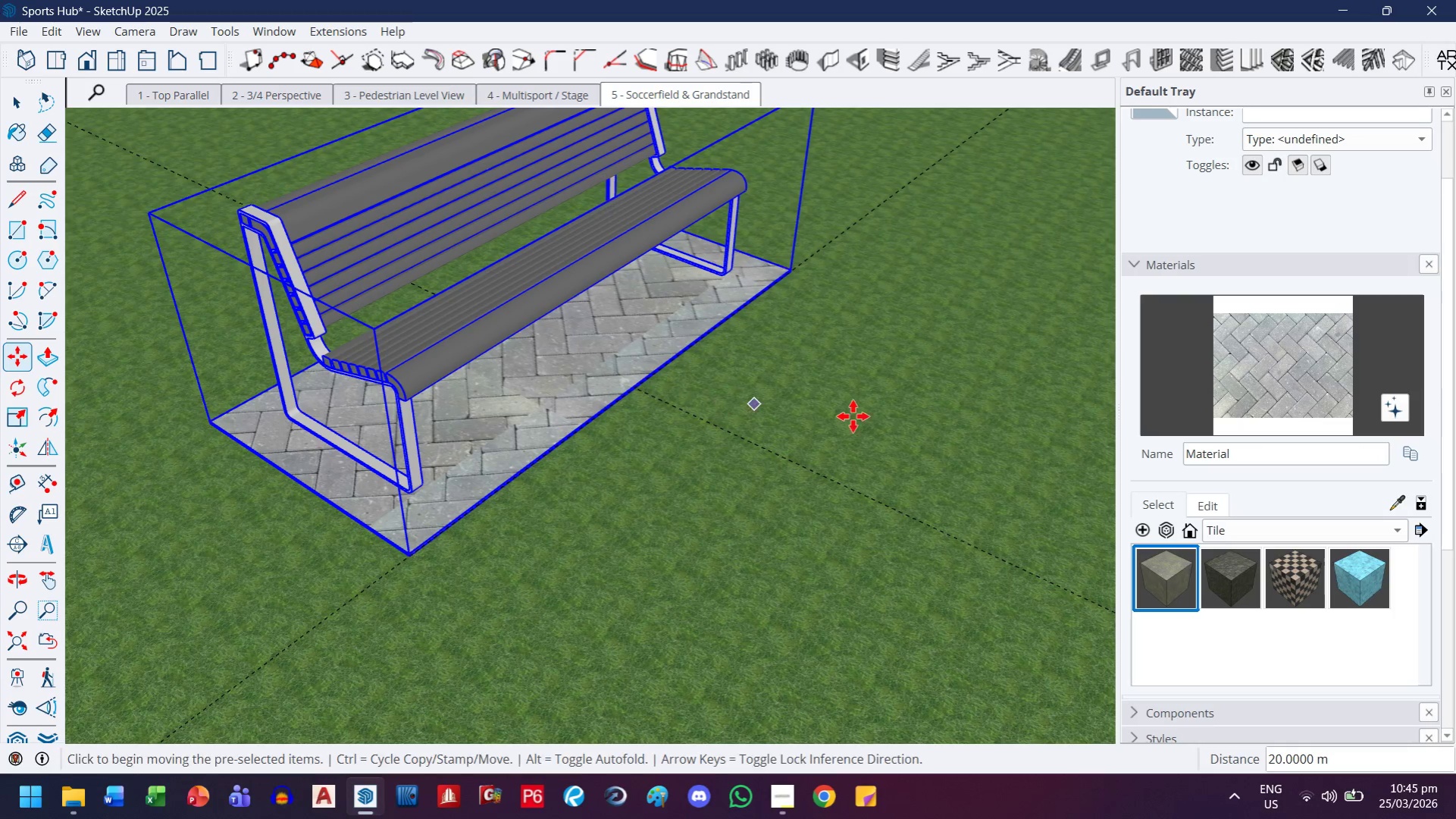 
scroll: coordinate [819, 433], scroll_direction: down, amount: 14.0
 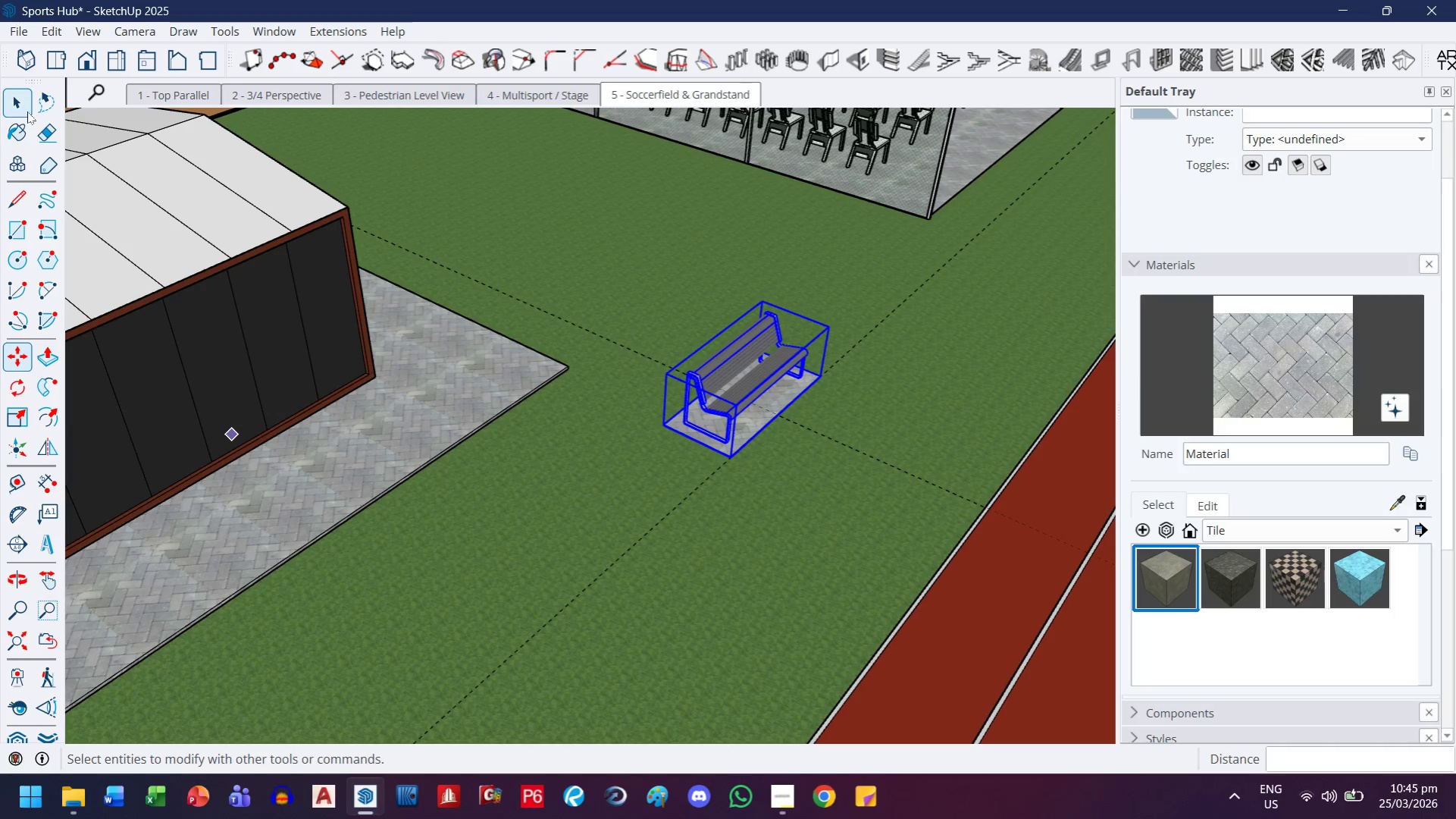 
double_click([512, 554])
 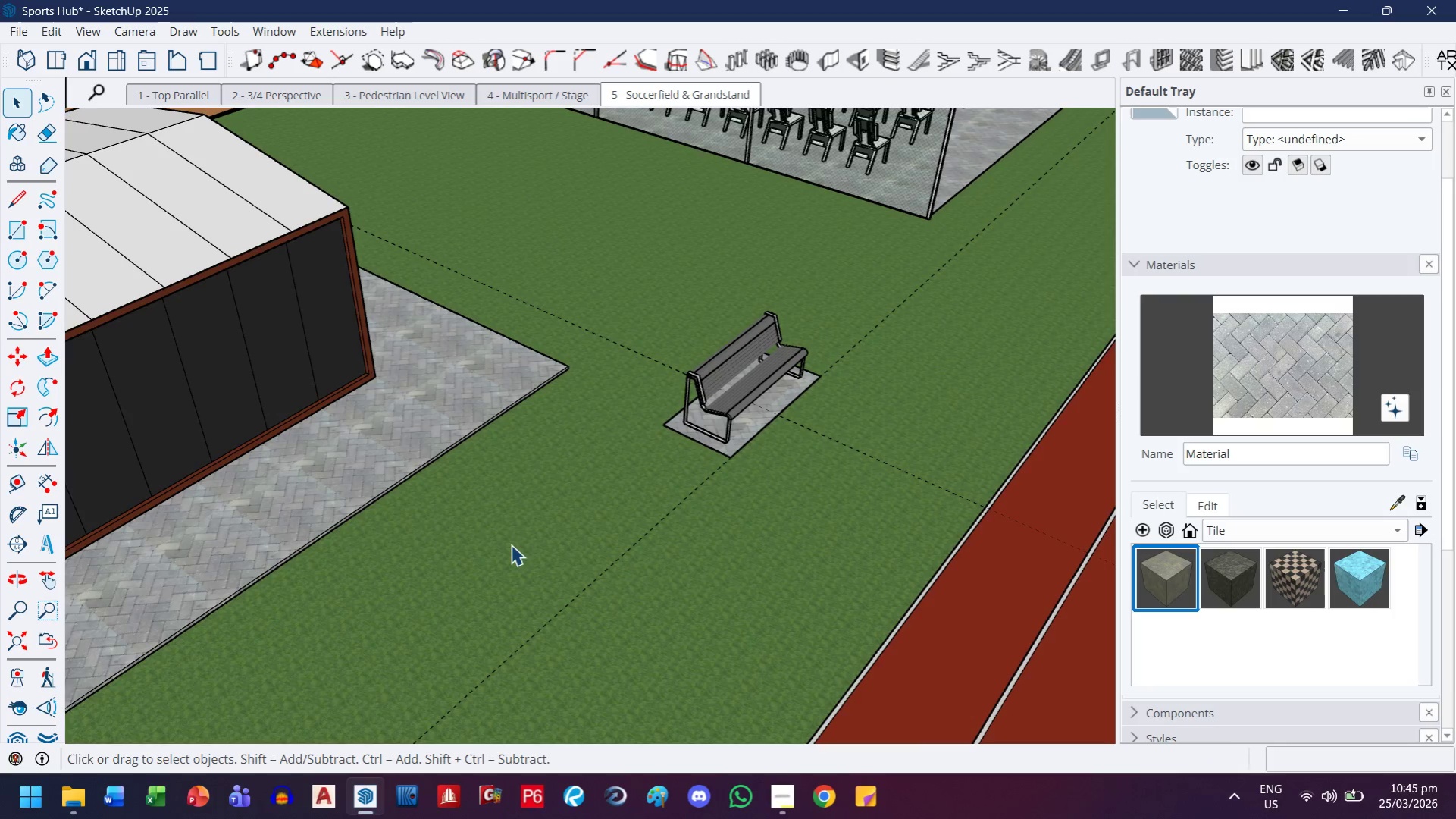 
scroll: coordinate [509, 533], scroll_direction: down, amount: 14.0
 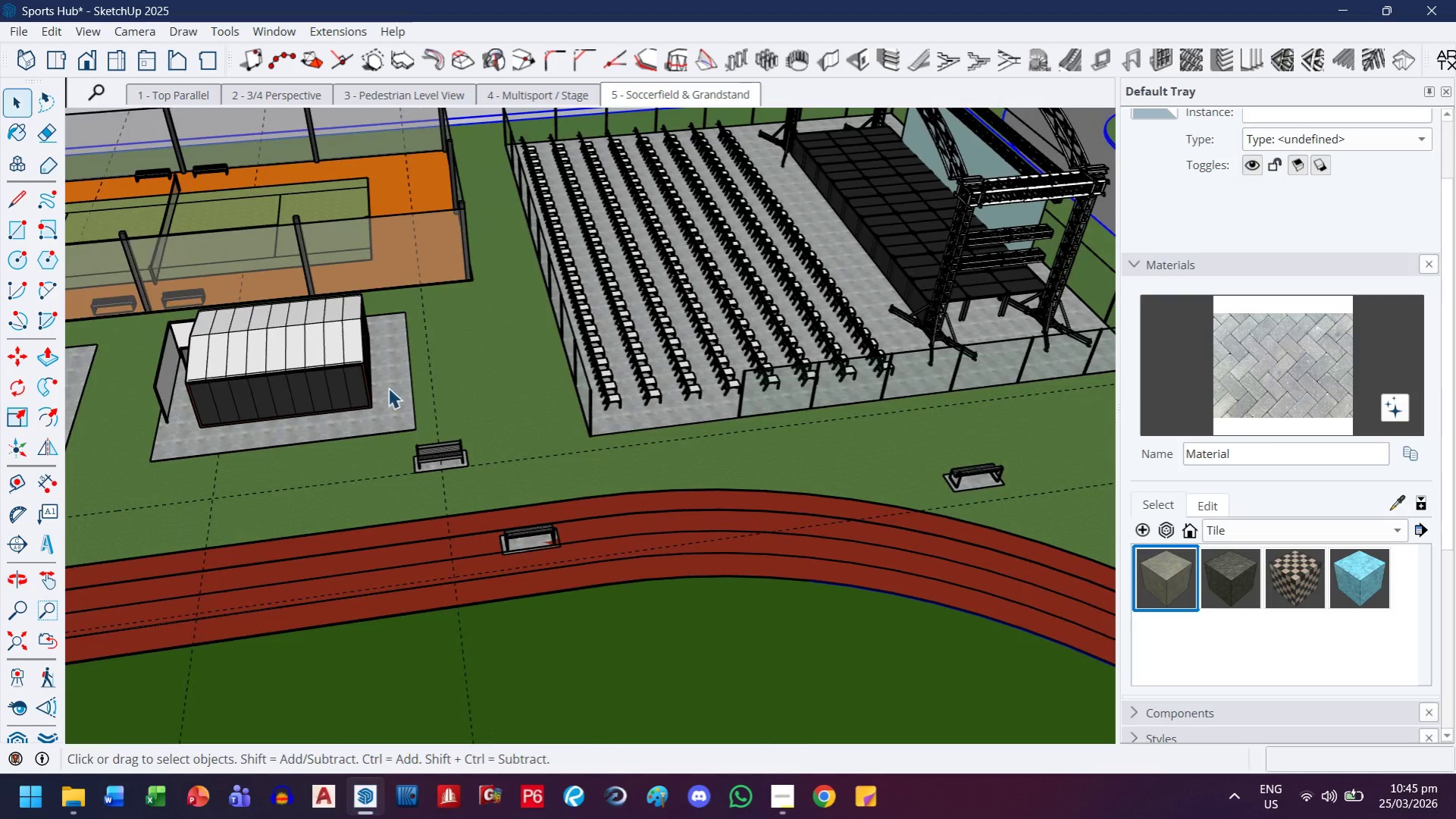 
scroll: coordinate [401, 321], scroll_direction: up, amount: 6.0
 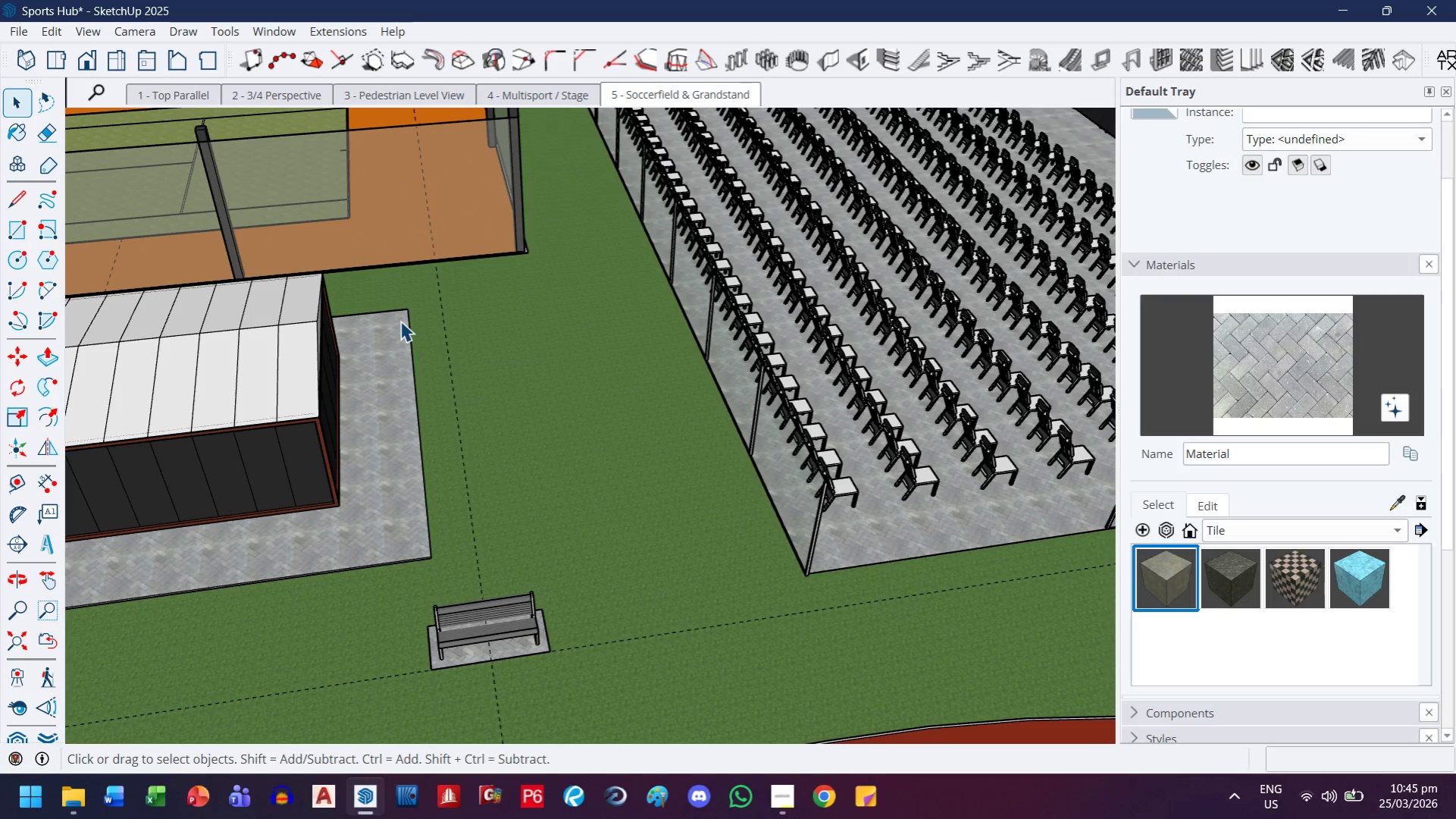 
scroll: coordinate [276, 500], scroll_direction: down, amount: 15.0
 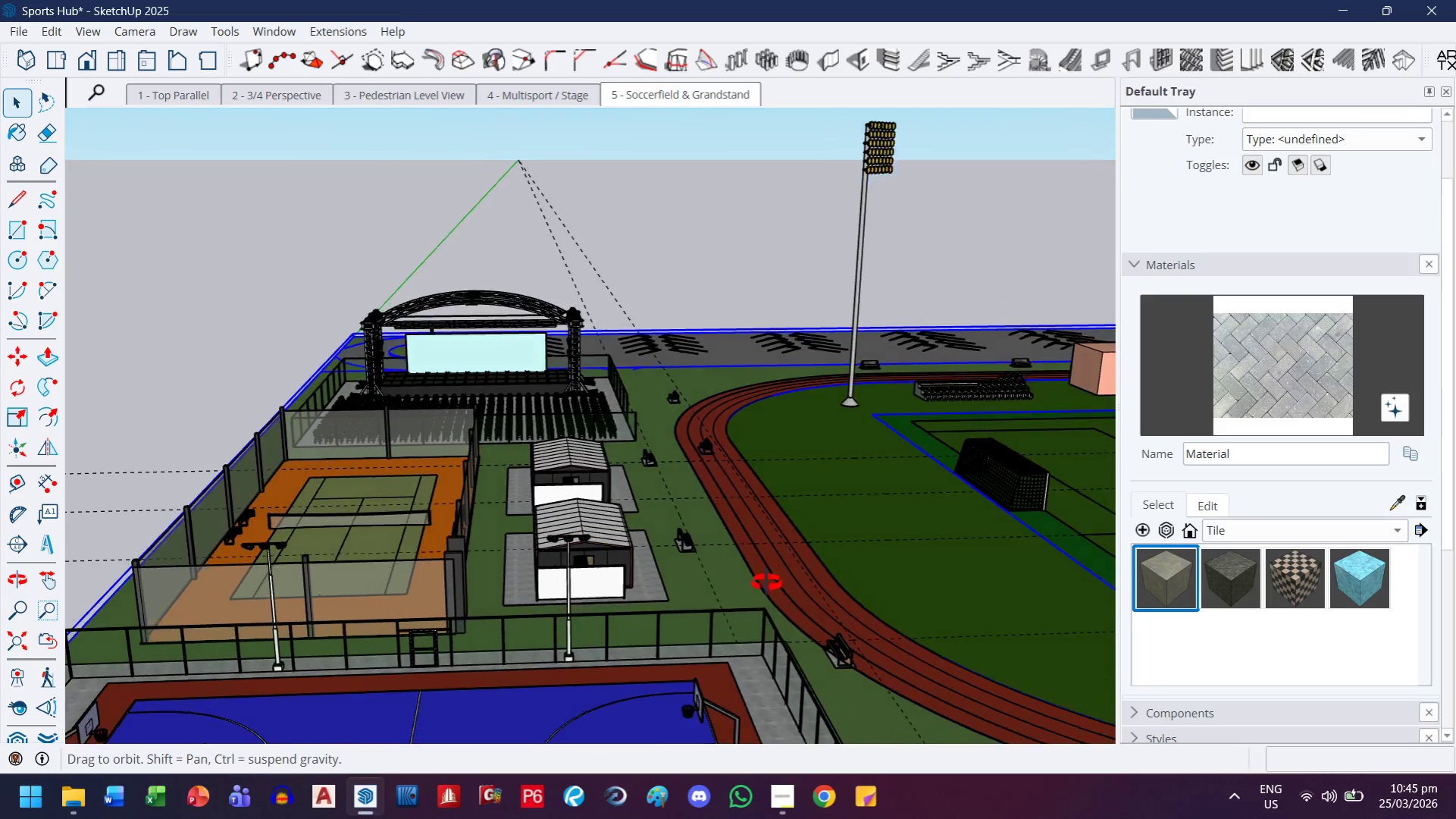 
scroll: coordinate [705, 481], scroll_direction: up, amount: 10.0
 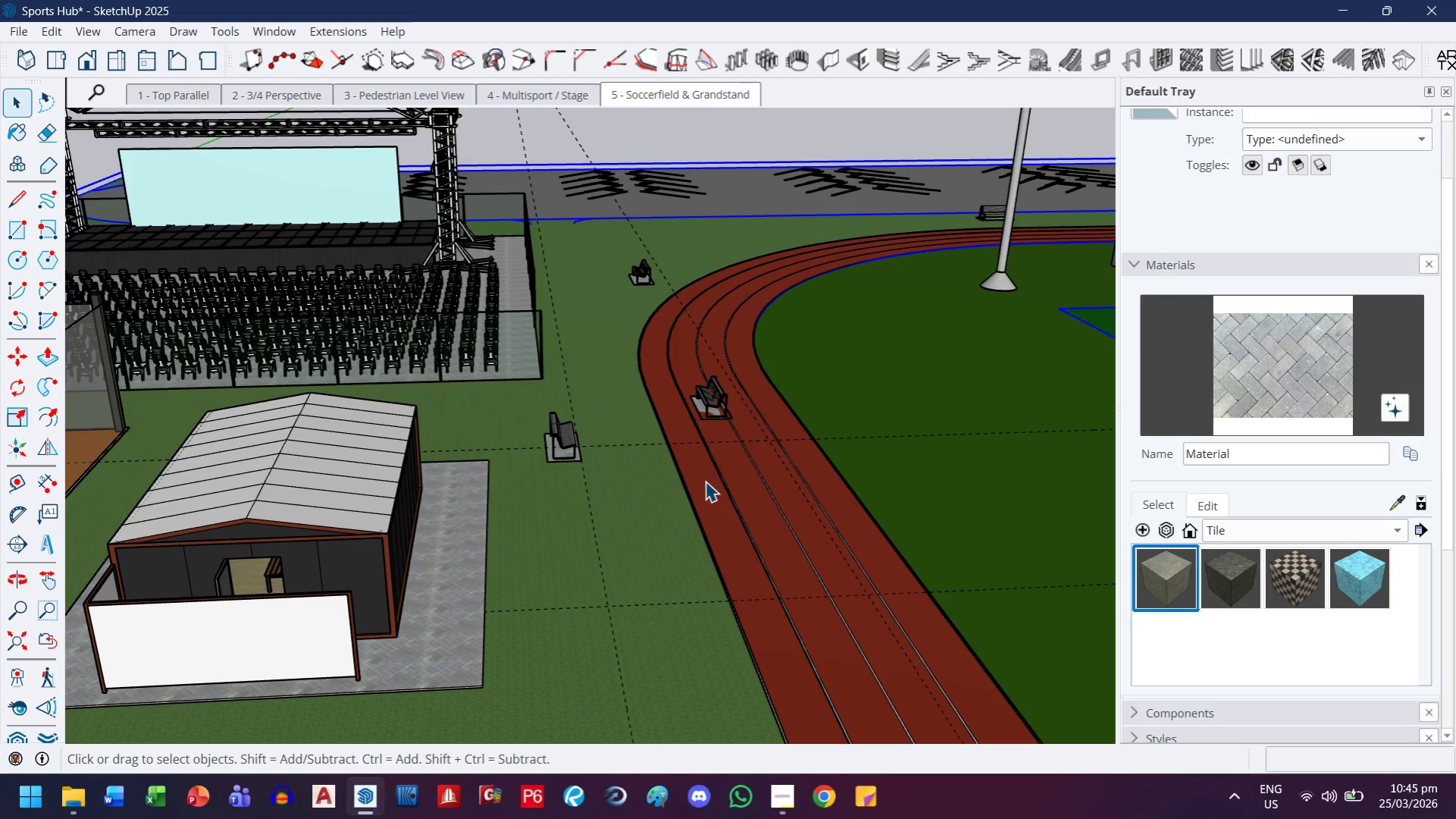 
scroll: coordinate [705, 481], scroll_direction: down, amount: 17.0
 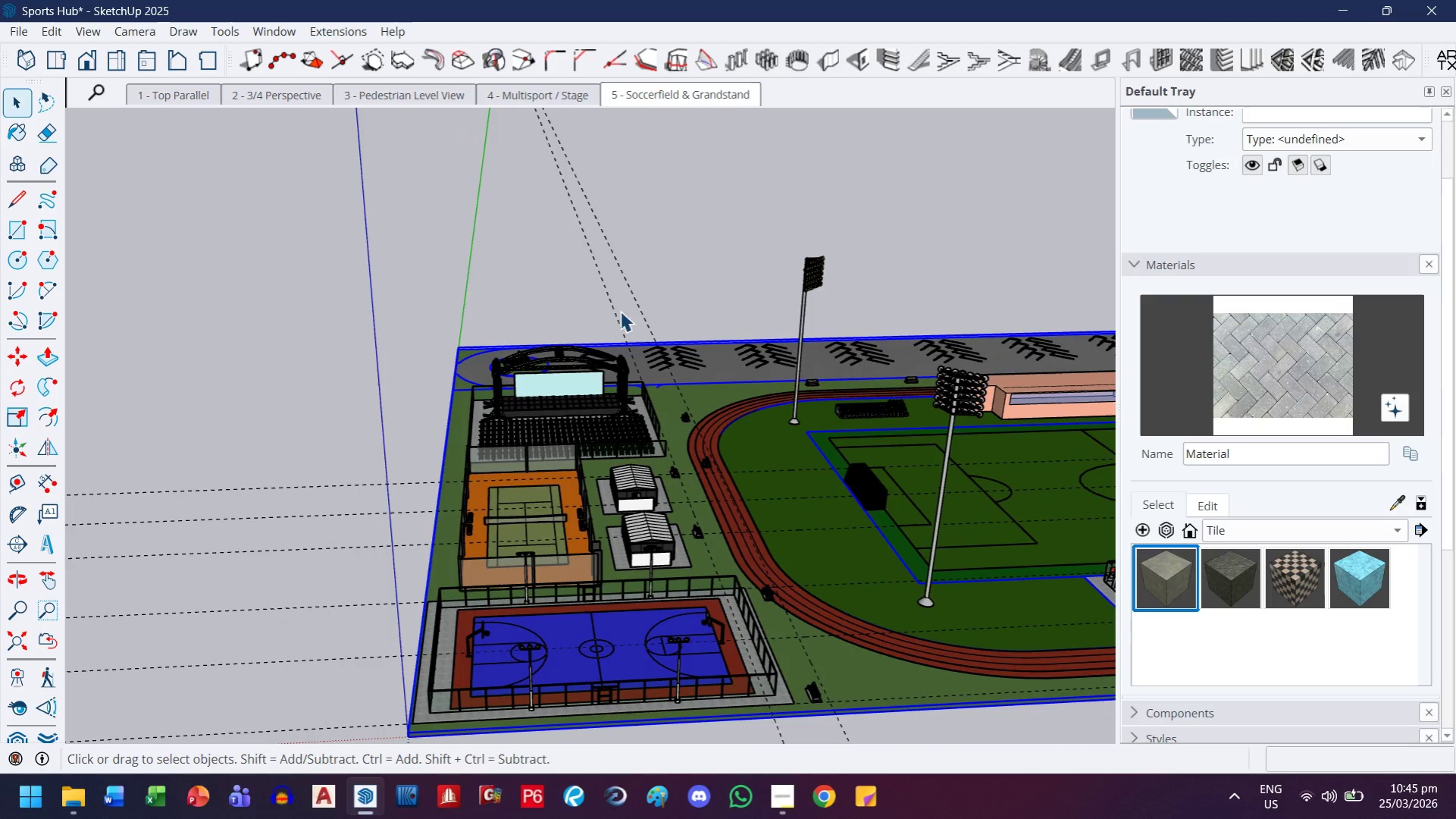 
key(R)
 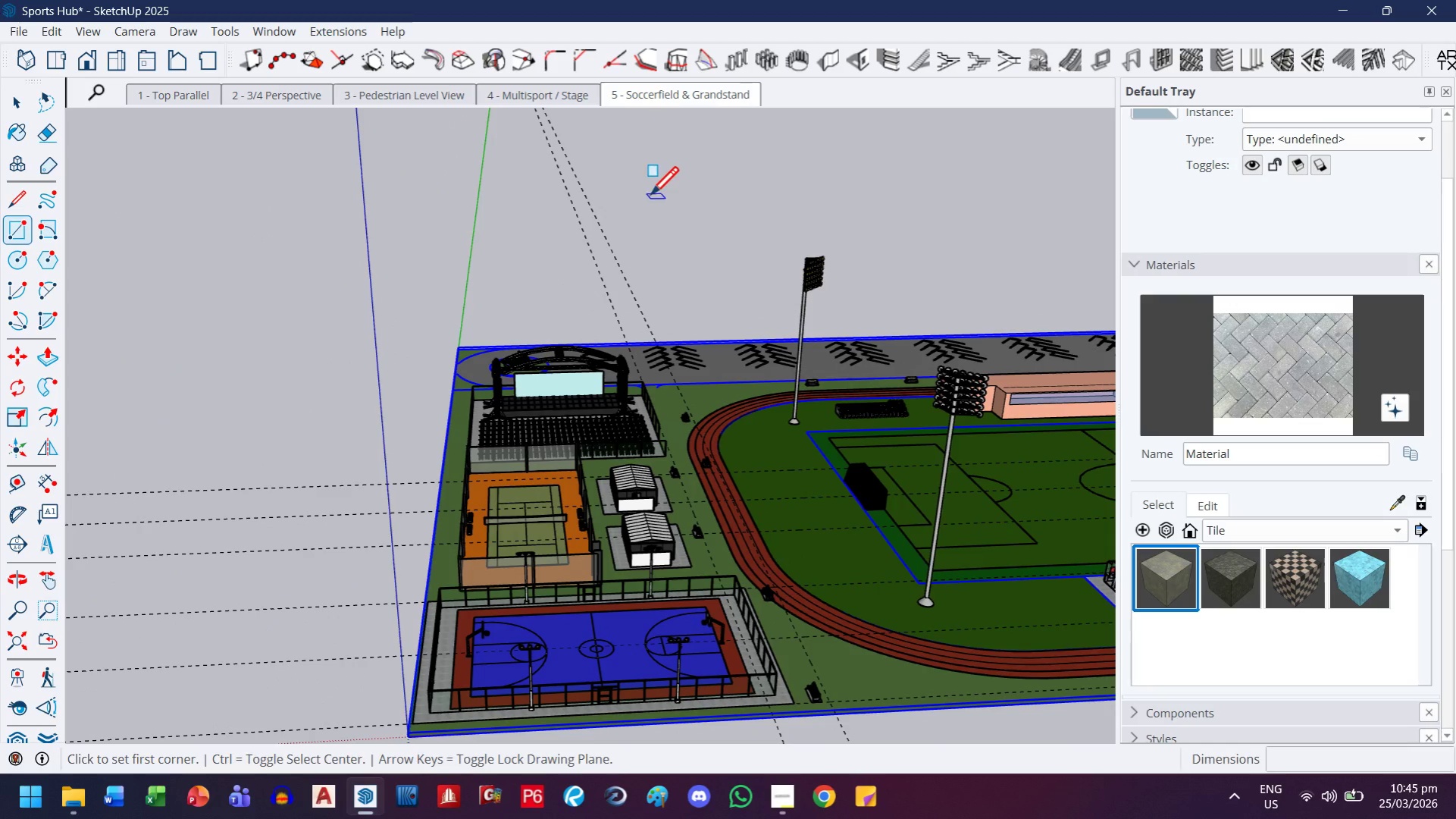 
left_click_drag(start_coordinate=[650, 197], to_coordinate=[581, 209])
 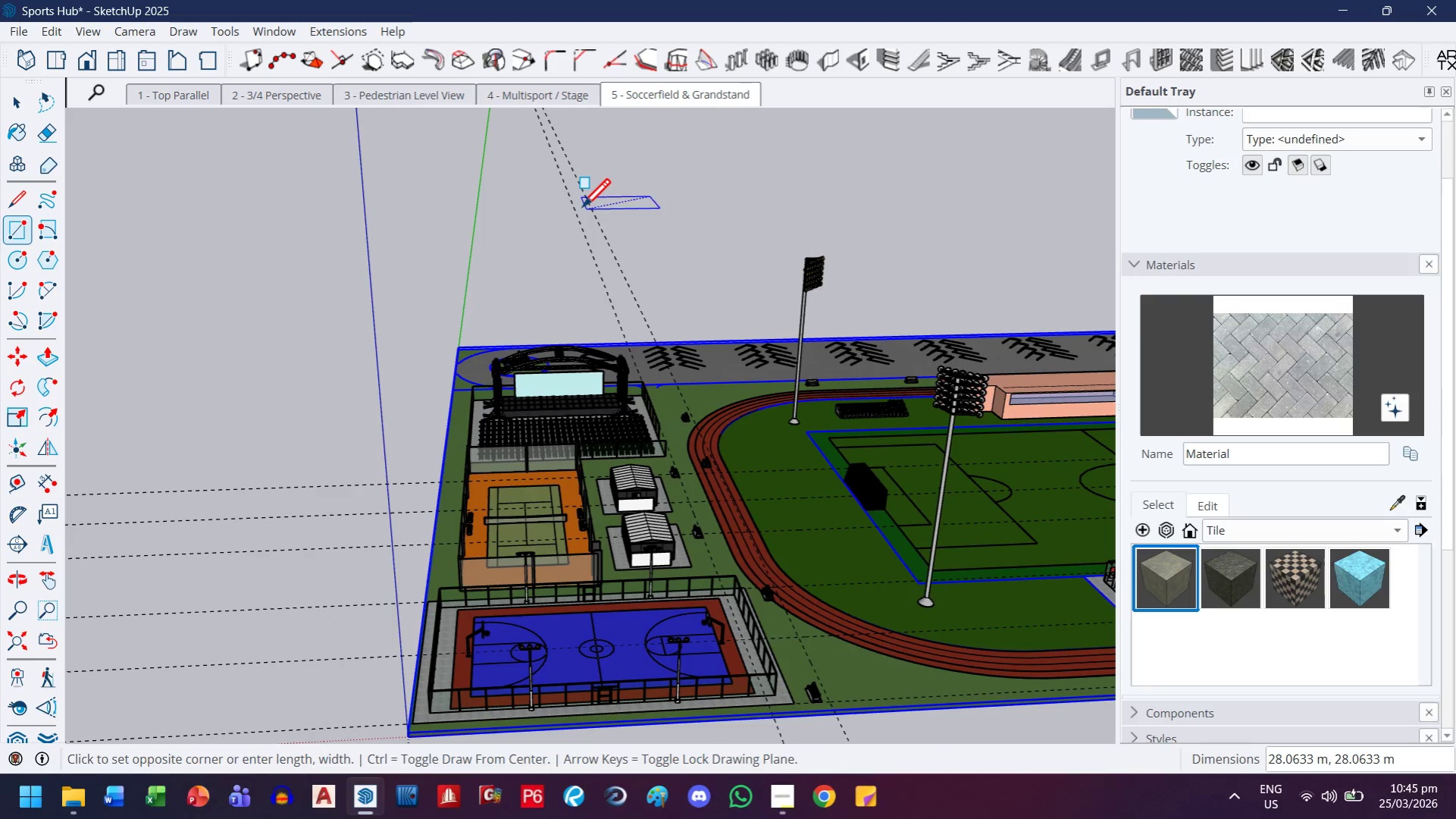 
key(Escape)
 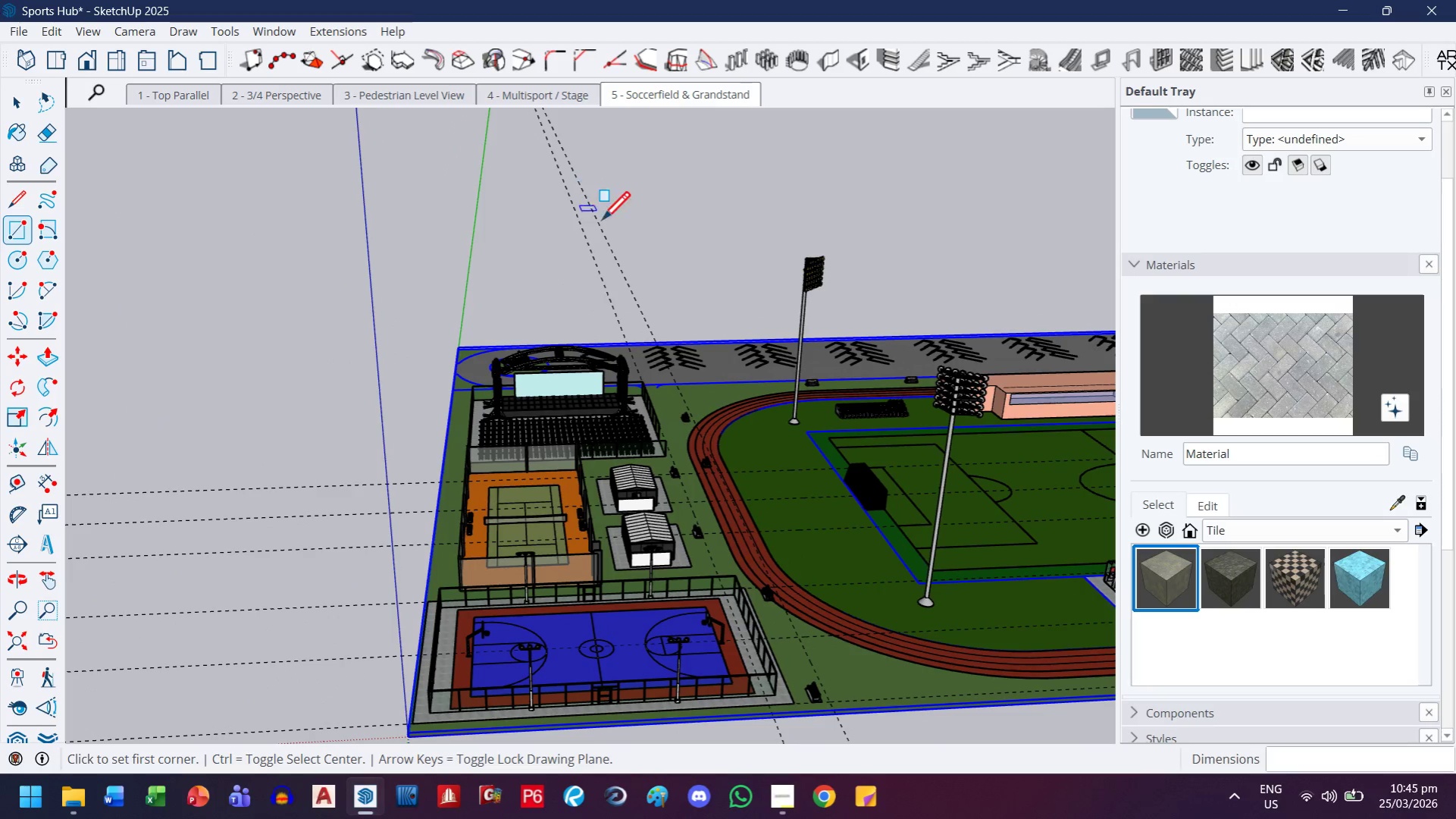 
type(deh)
 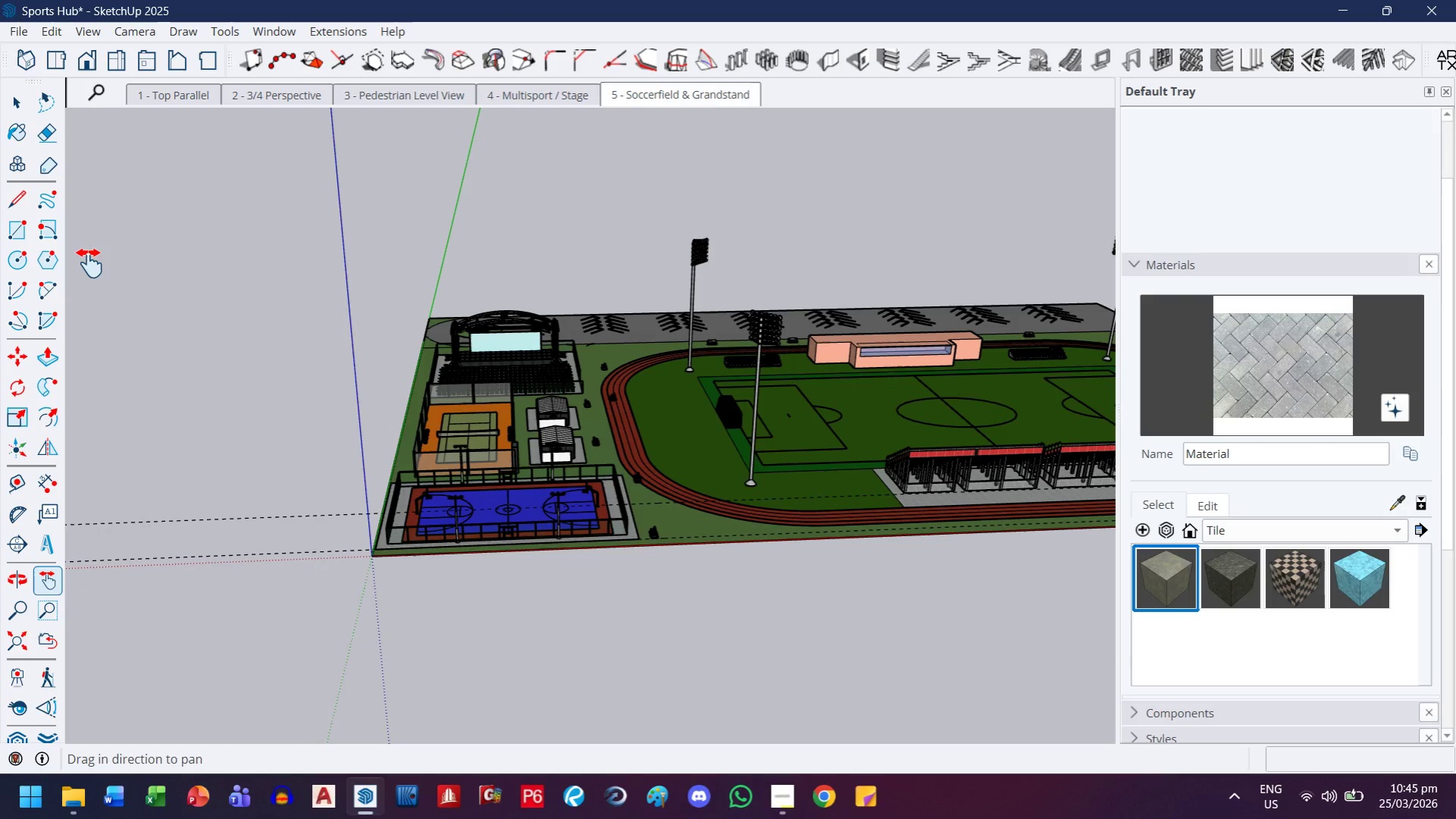 
left_click_drag(start_coordinate=[665, 228], to_coordinate=[537, 253])
 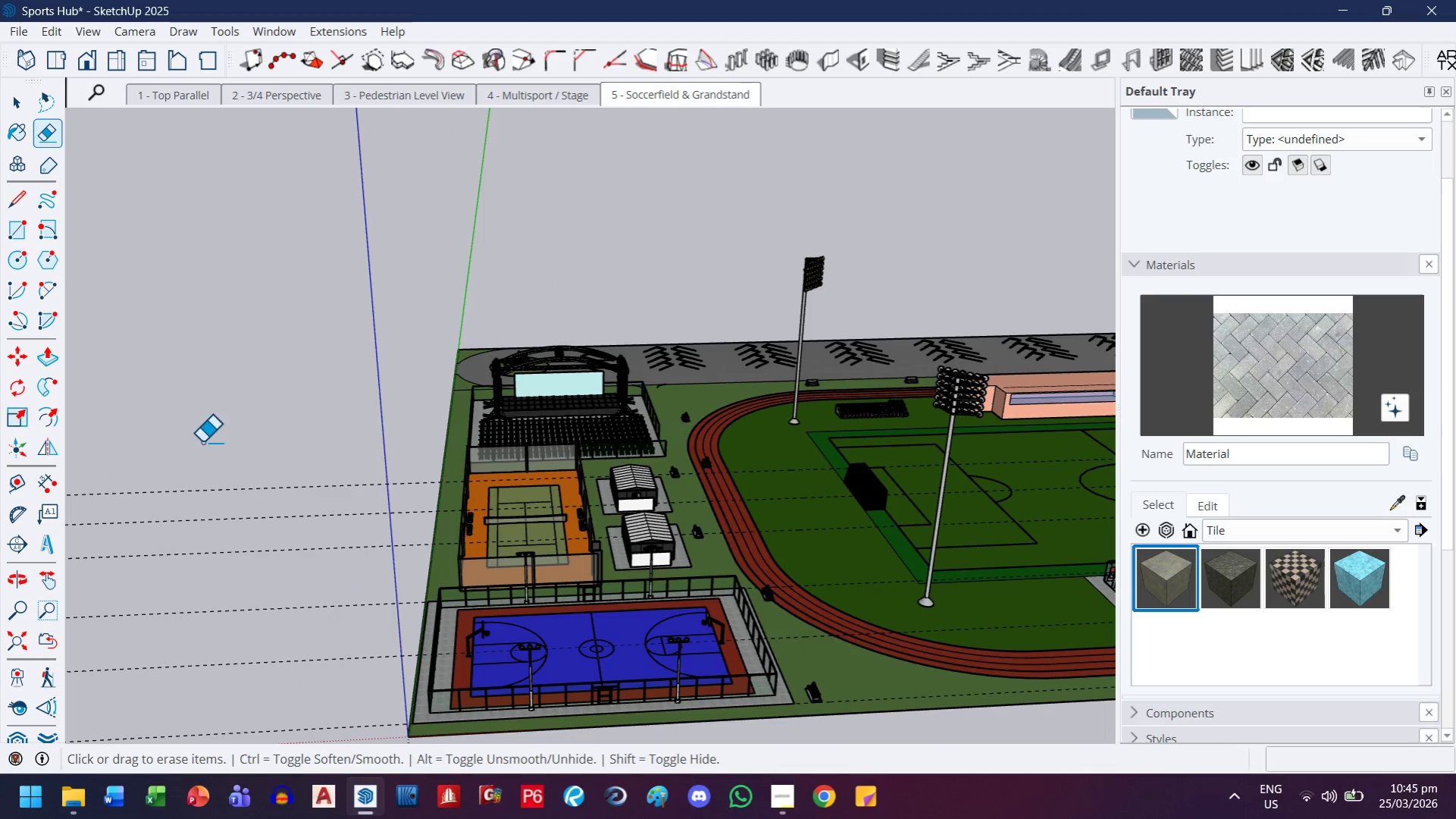 
left_click_drag(start_coordinate=[202, 441], to_coordinate=[171, 661])
 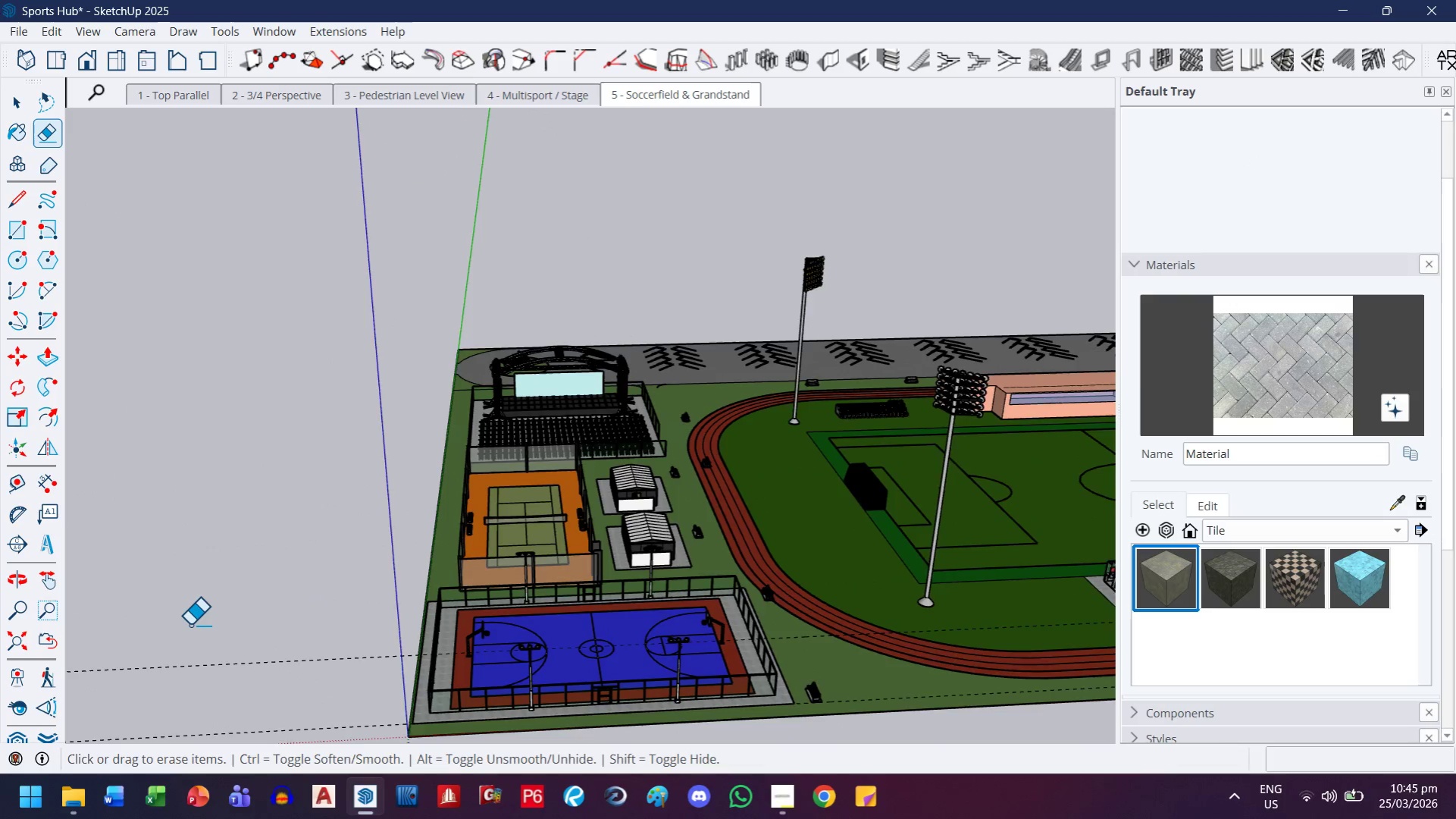 
left_click_drag(start_coordinate=[258, 613], to_coordinate=[291, 471])
 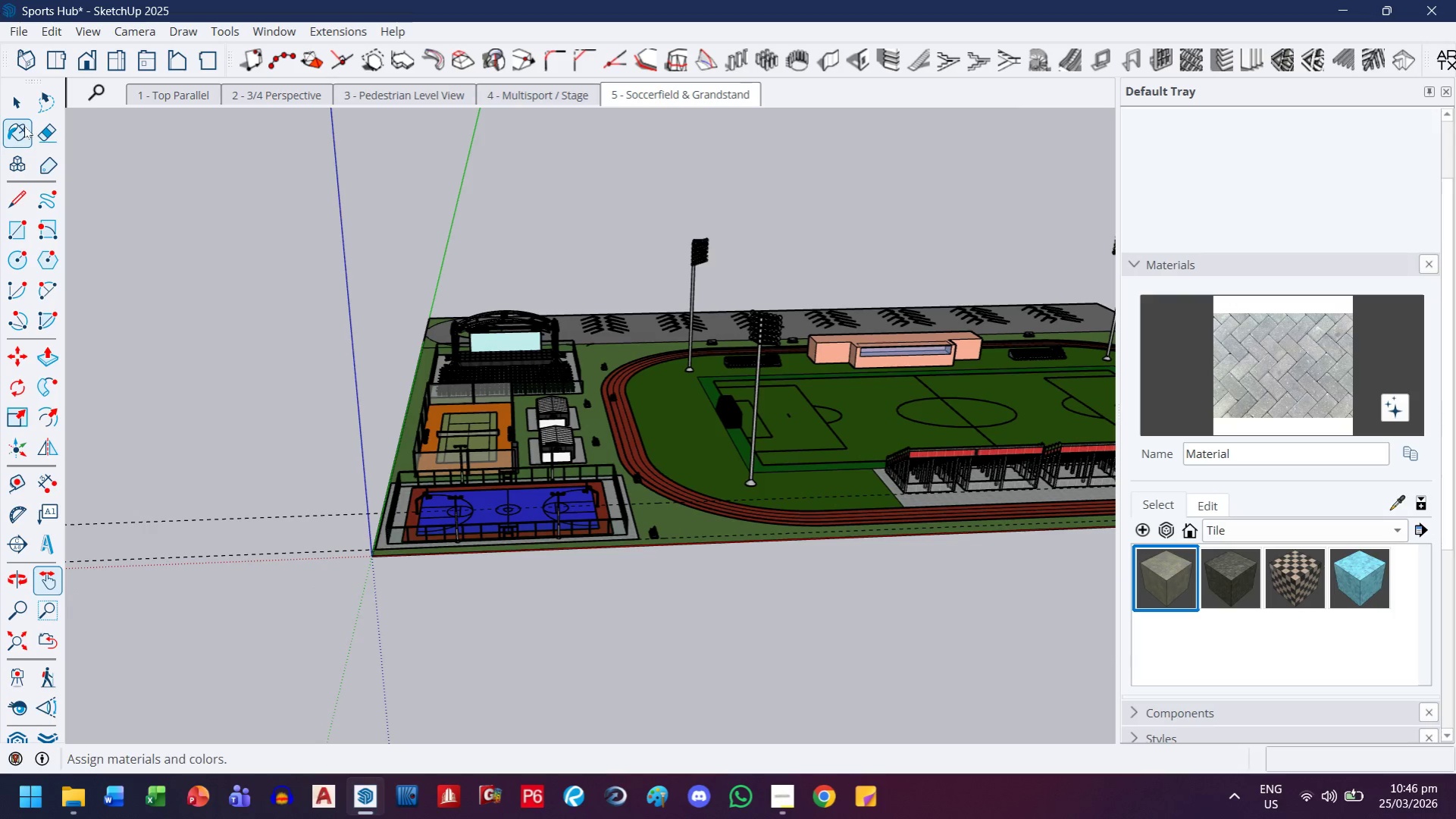 
scroll: coordinate [190, 624], scroll_direction: down, amount: 4.0
 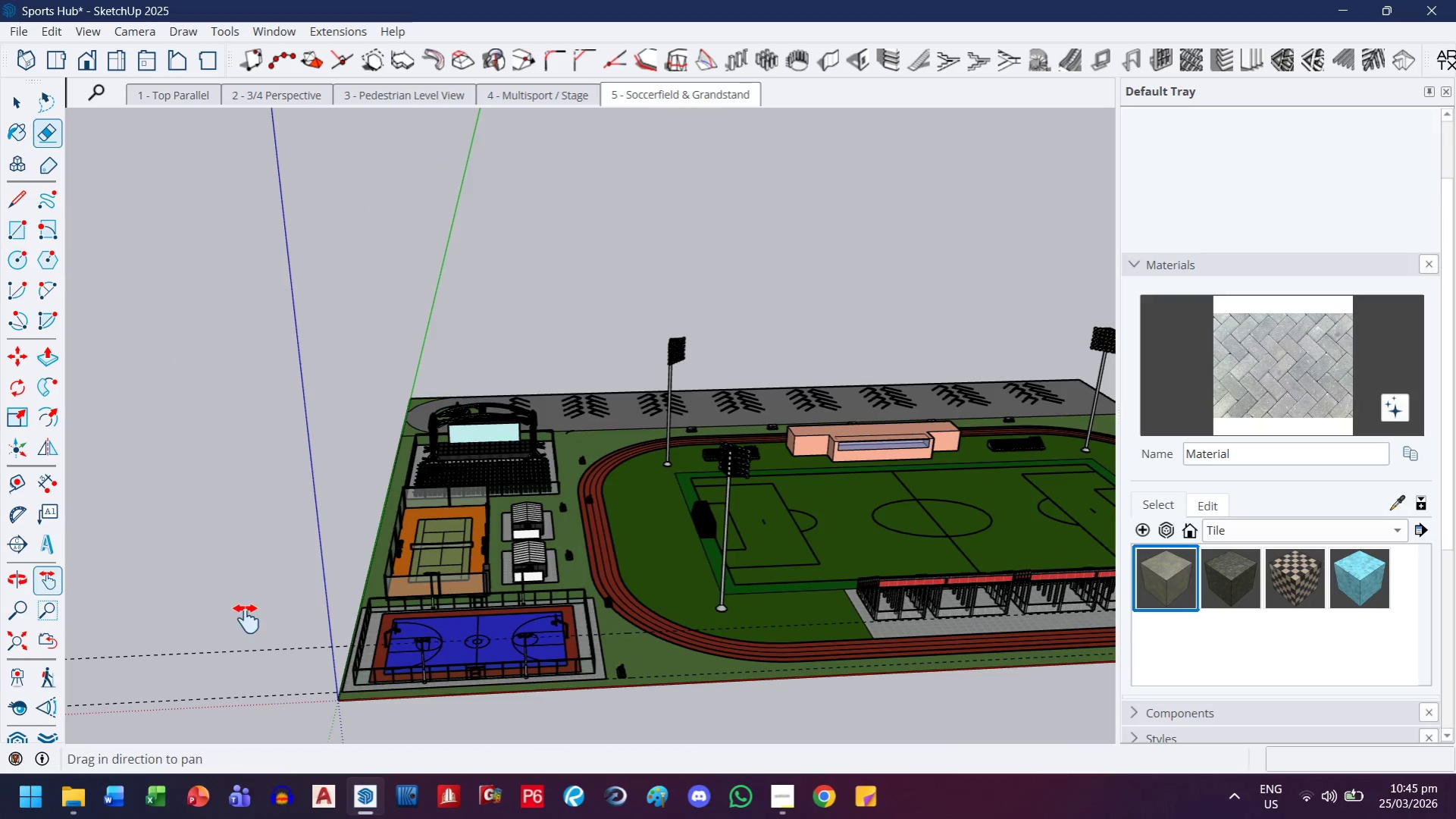 
left_click([23, 105])
 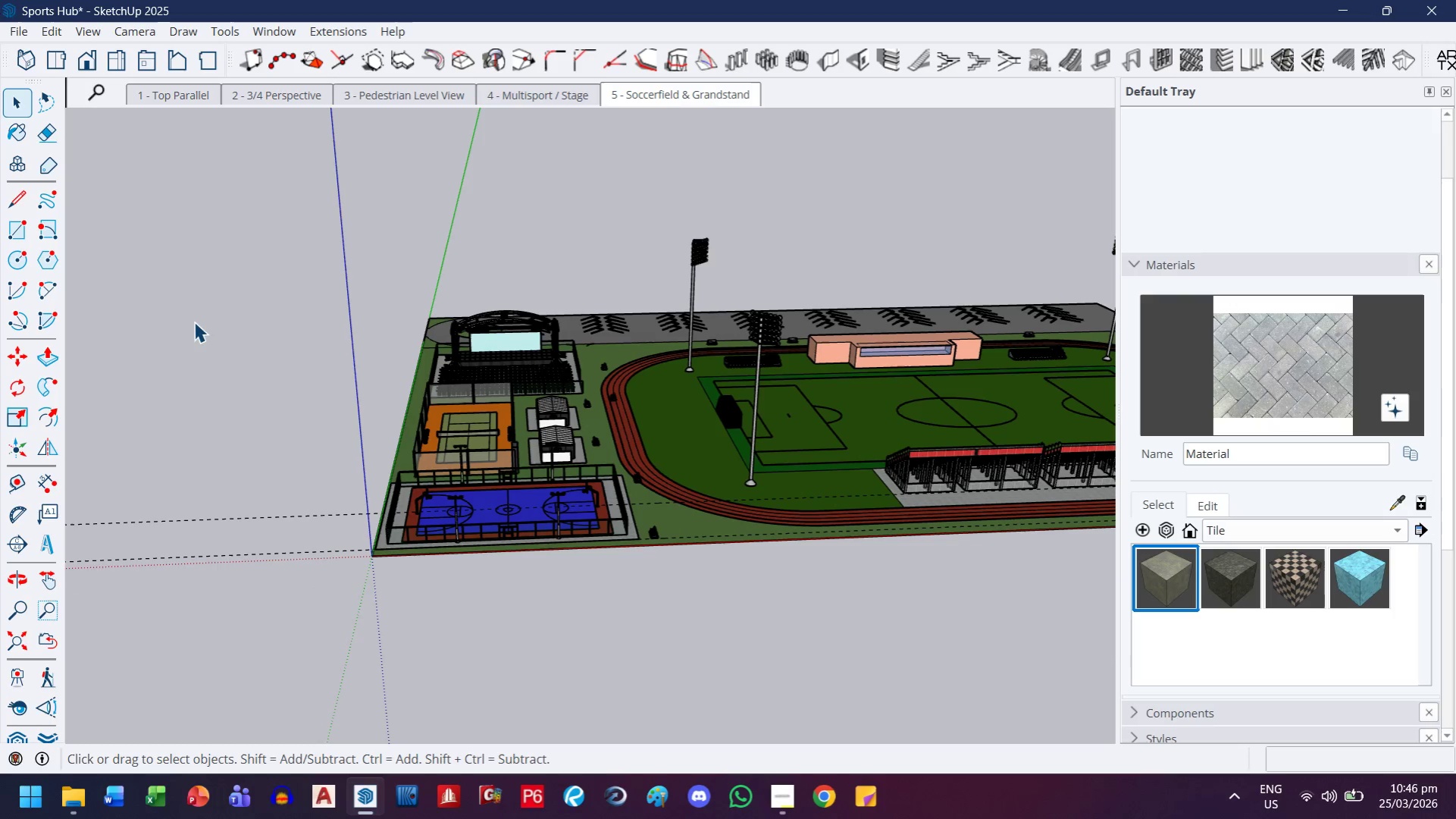 
left_click_drag(start_coordinate=[184, 345], to_coordinate=[120, 614])
 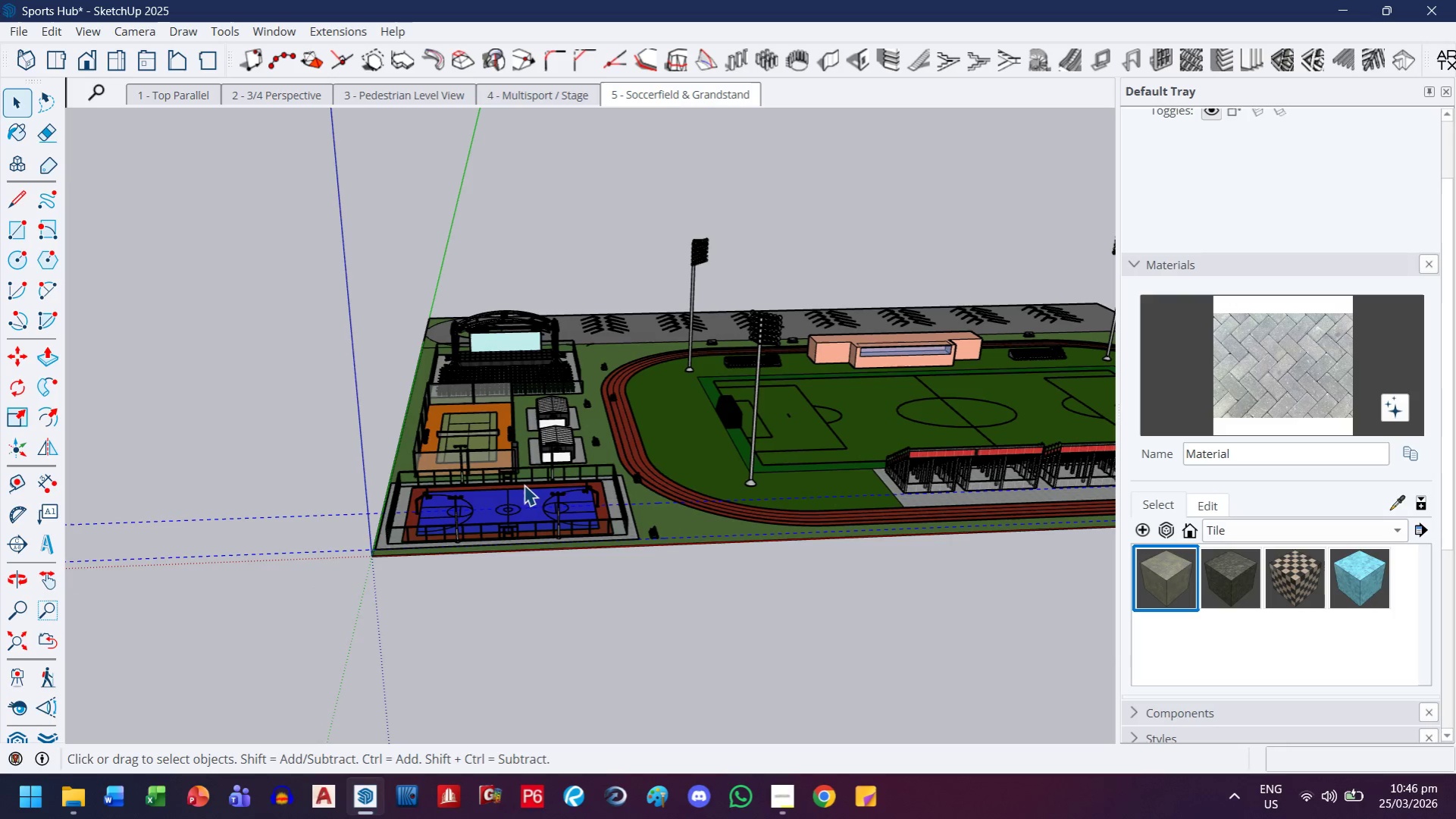 
key(Delete)
 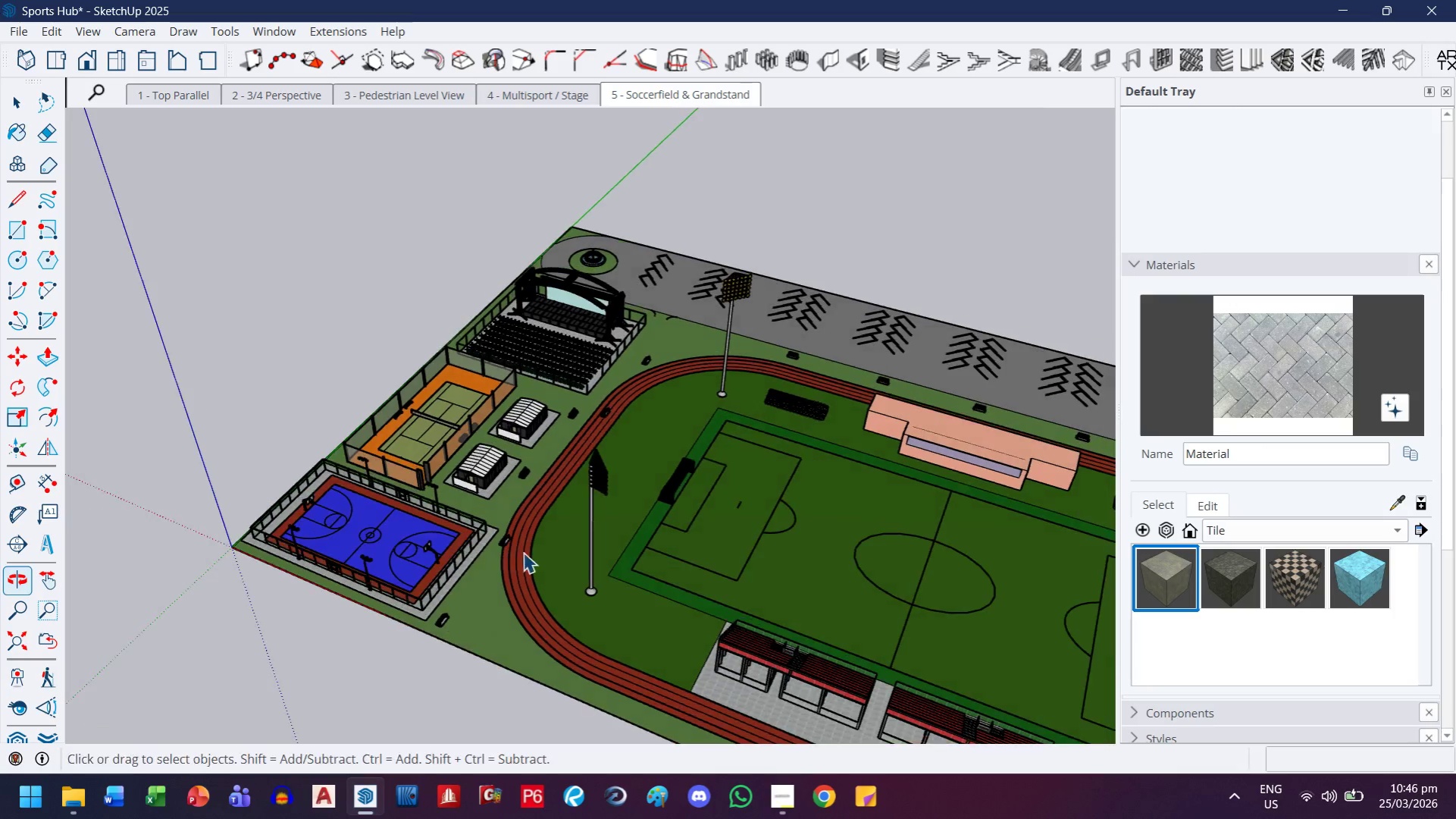 
left_click([485, 551])
 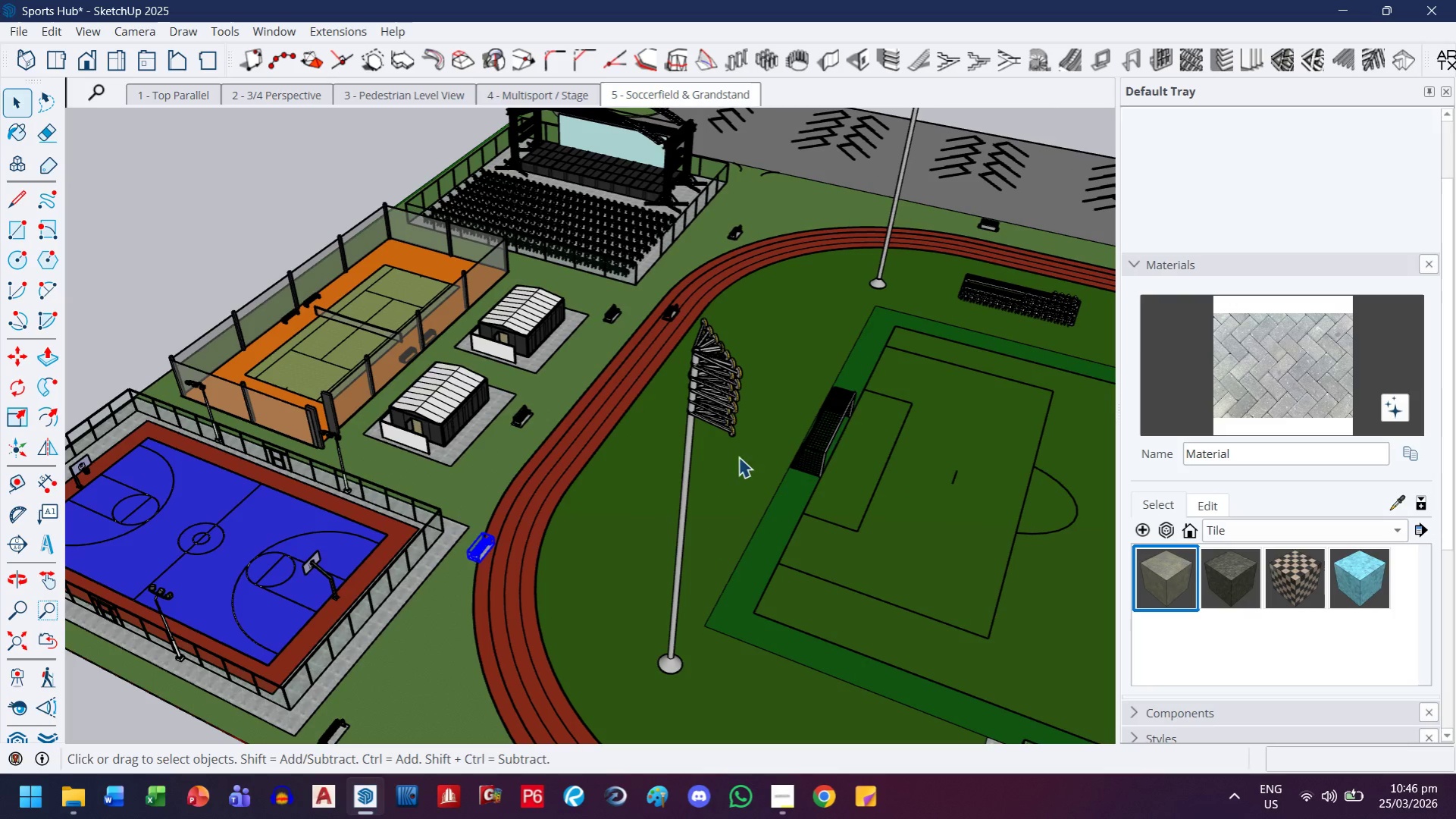 
scroll: coordinate [487, 551], scroll_direction: up, amount: 7.0
 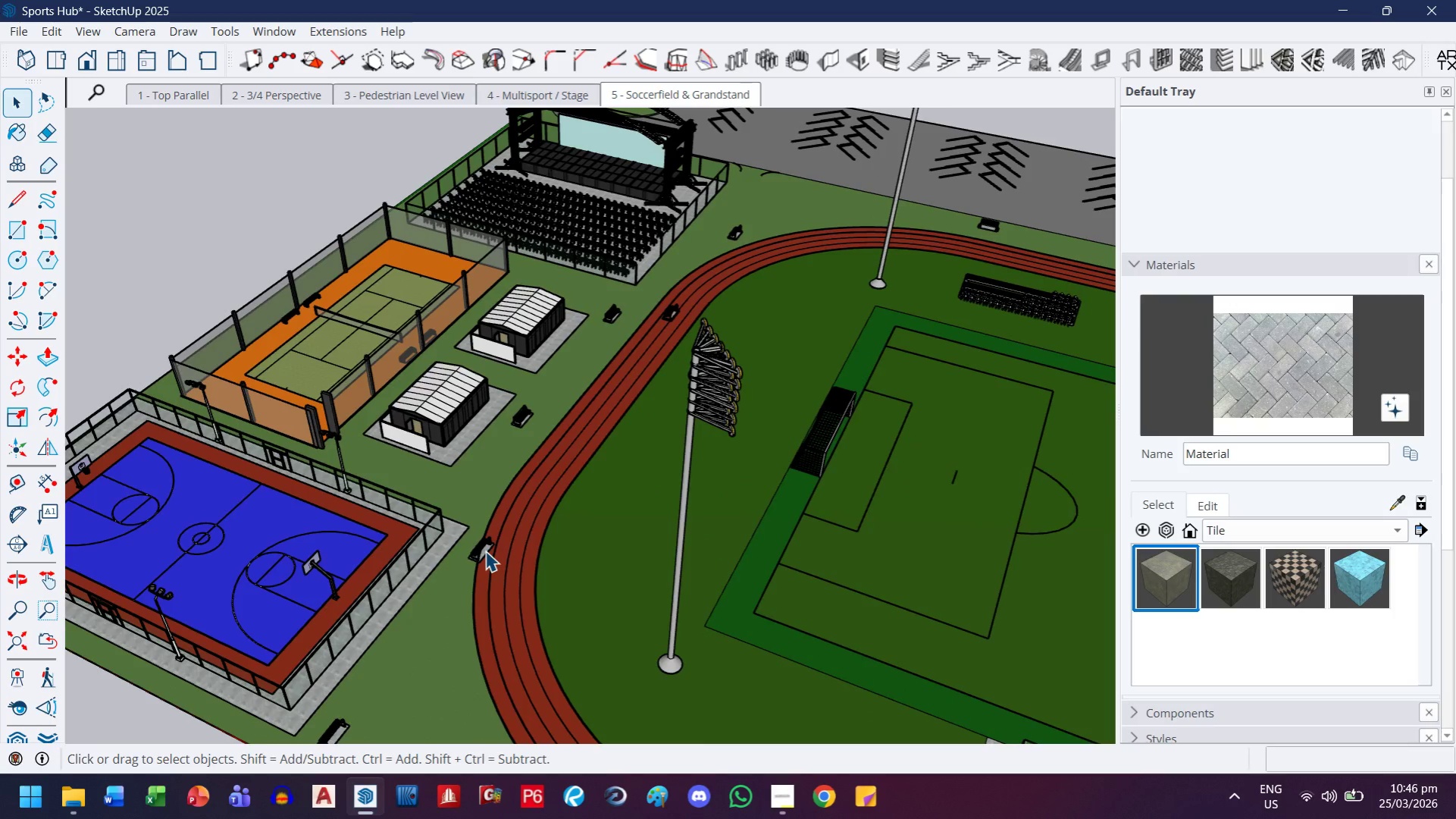 
key(Delete)
 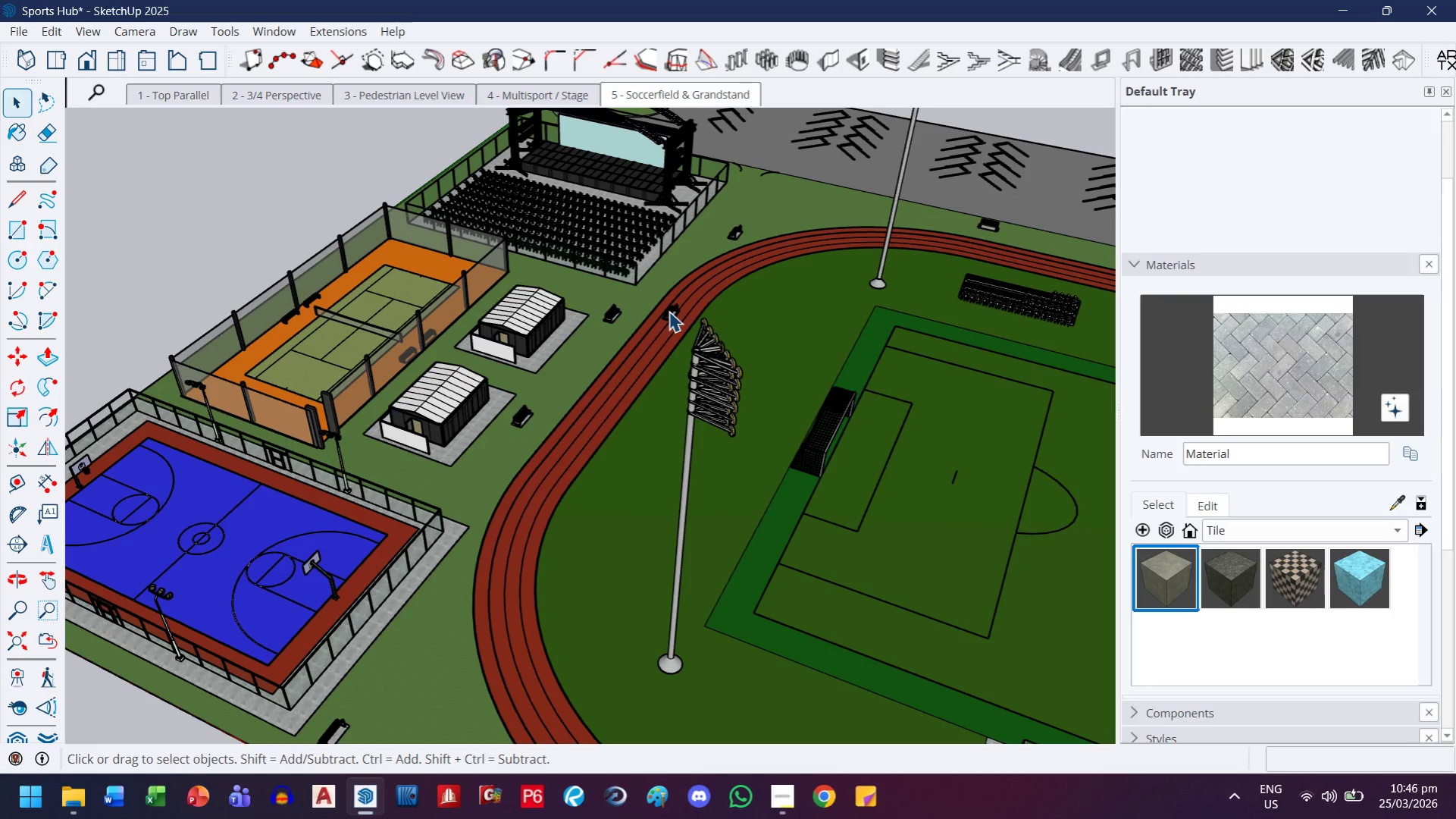 
left_click([669, 311])
 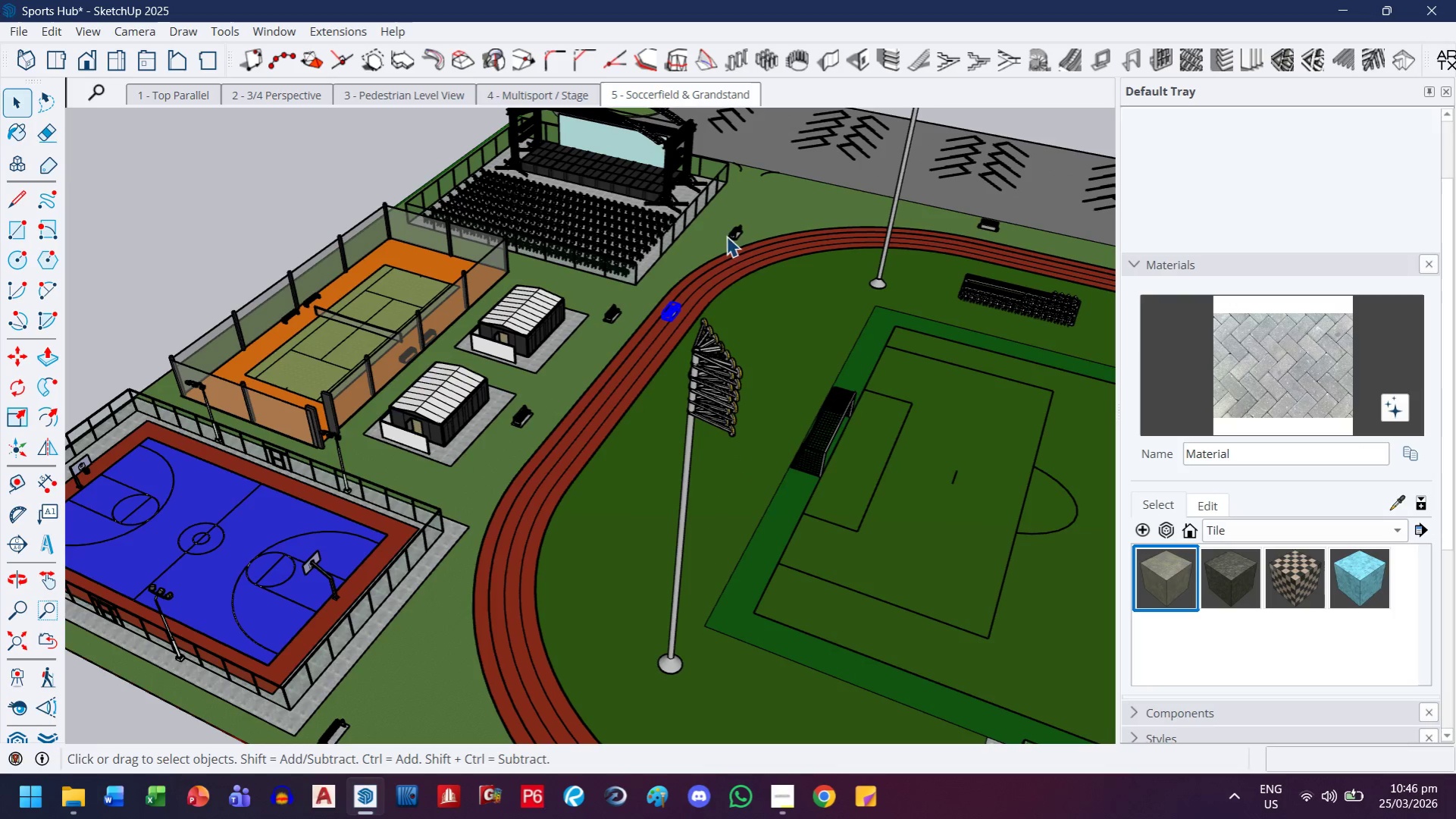 
key(Delete)
 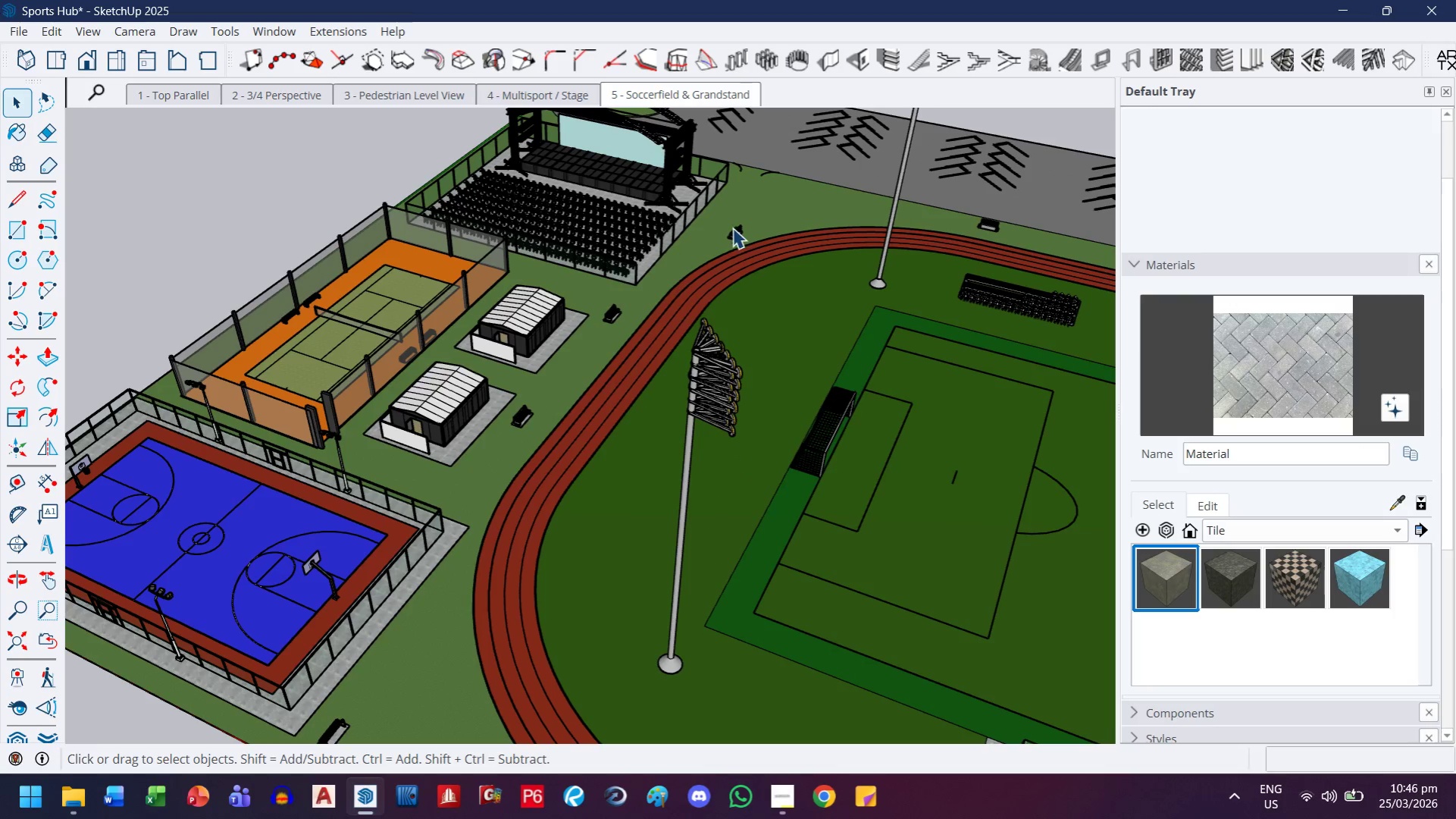 
left_click([731, 235])
 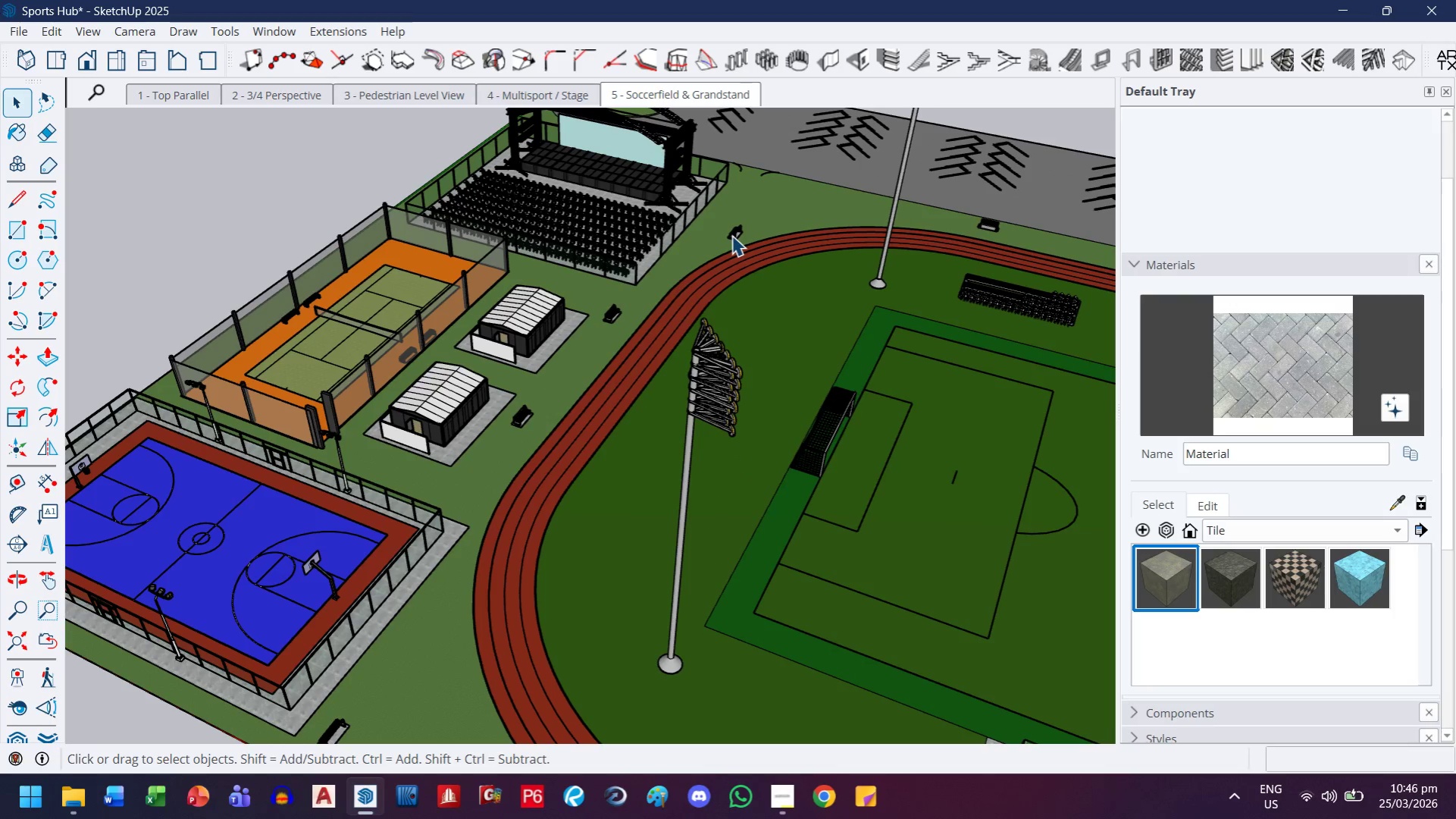 
key(Delete)
 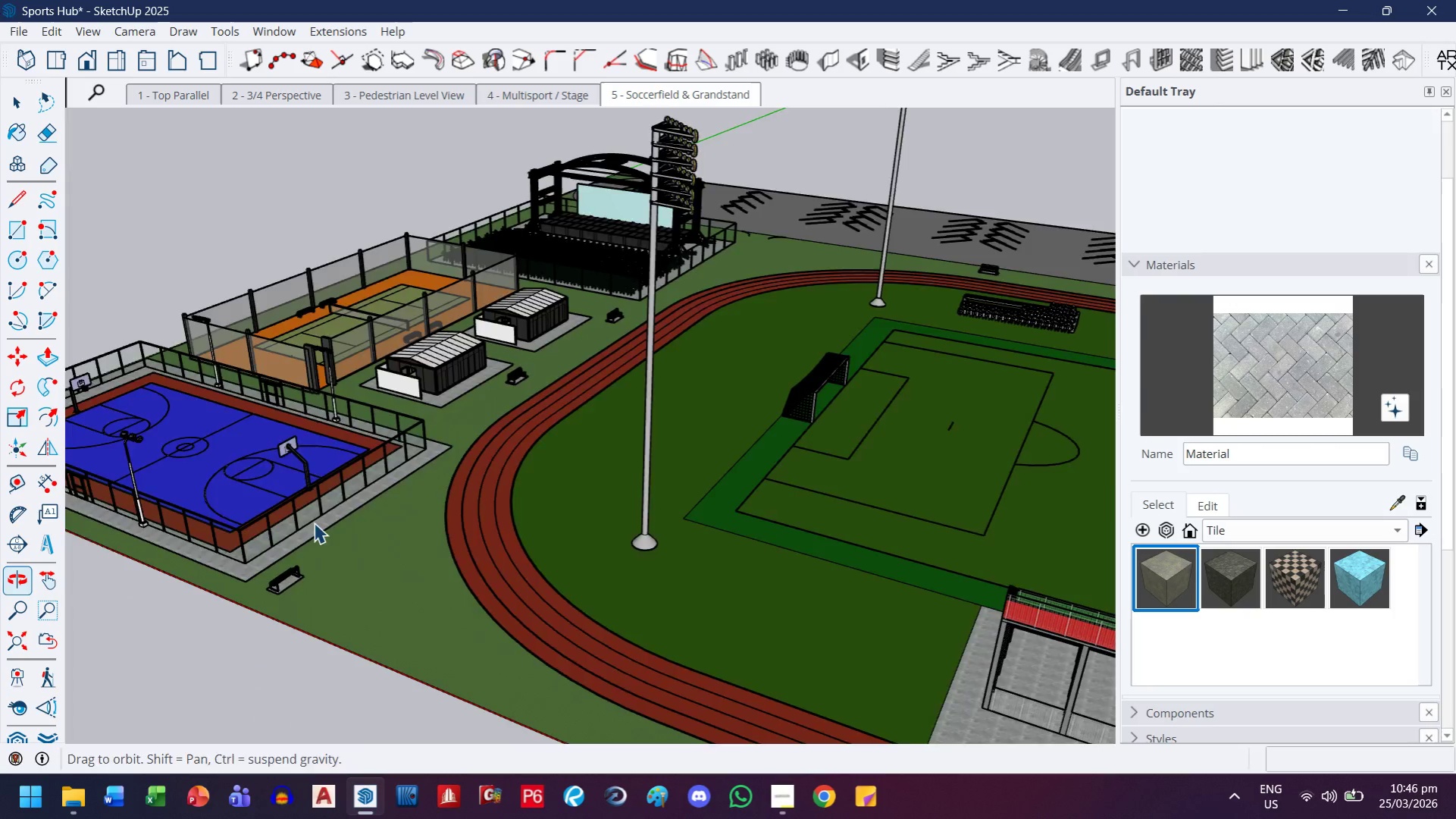 
scroll: coordinate [259, 479], scroll_direction: up, amount: 14.0
 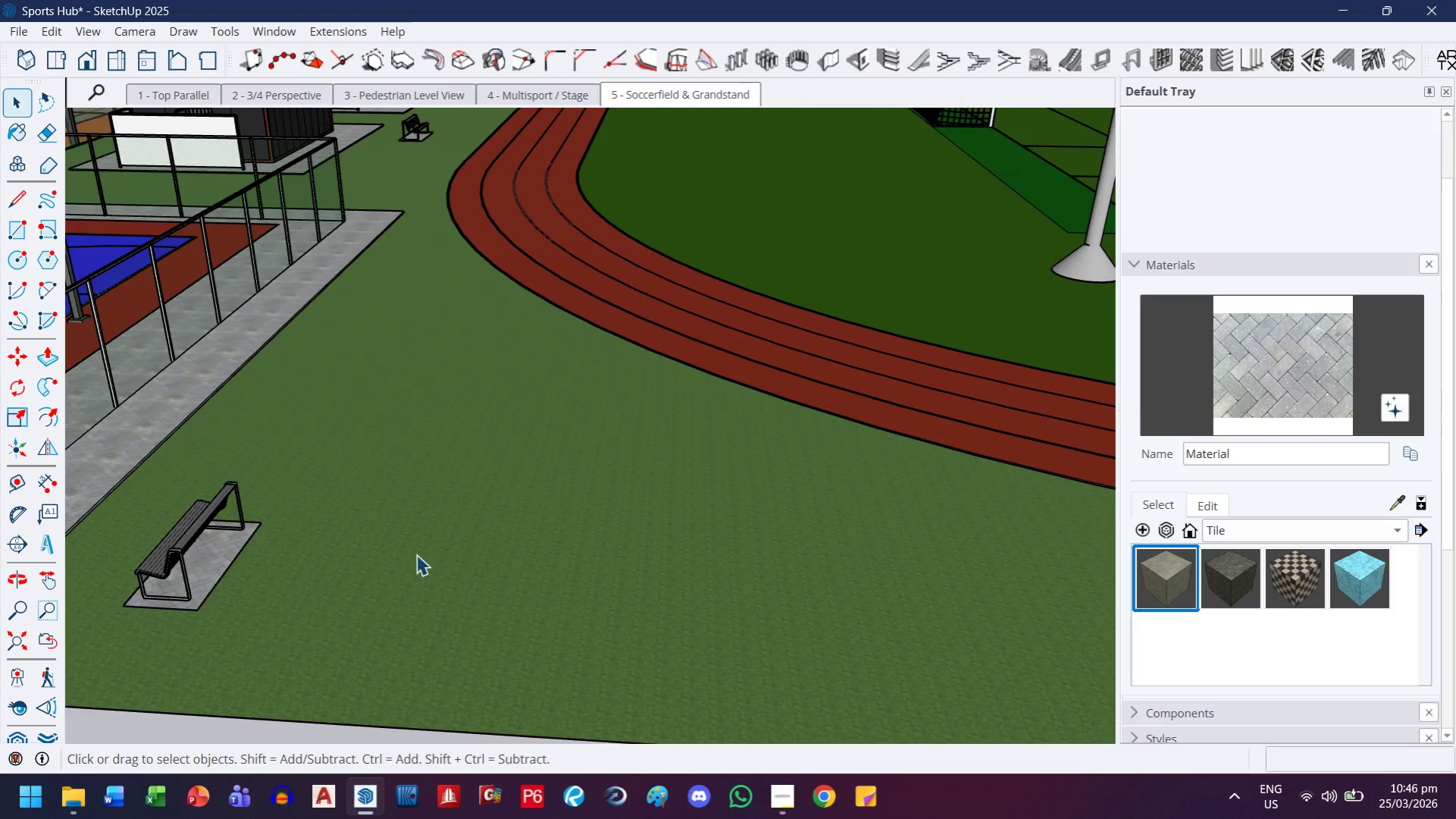 
scroll: coordinate [172, 562], scroll_direction: down, amount: 5.0
 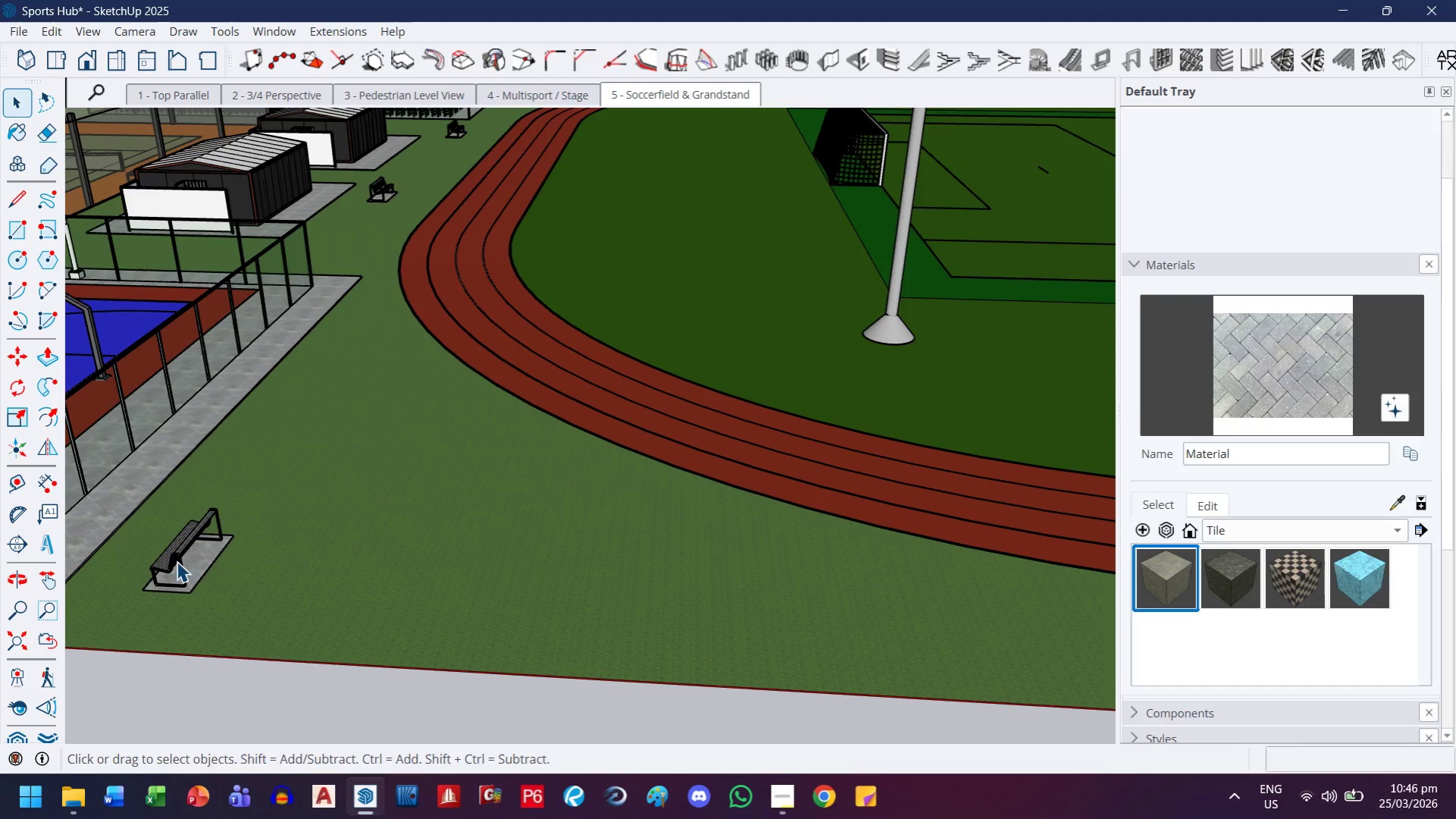 
key(H)
 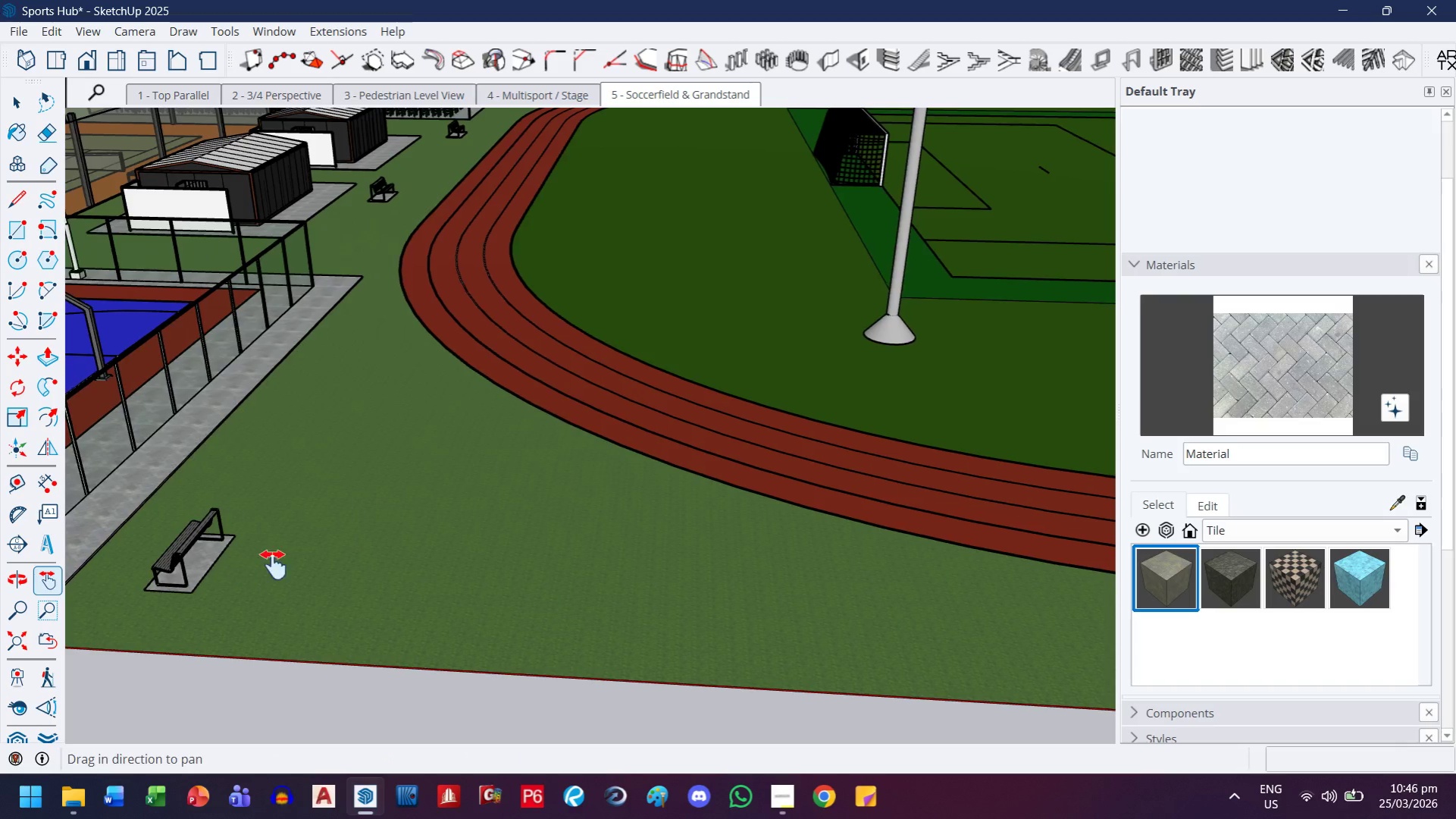 
left_click_drag(start_coordinate=[239, 572], to_coordinate=[530, 567])
 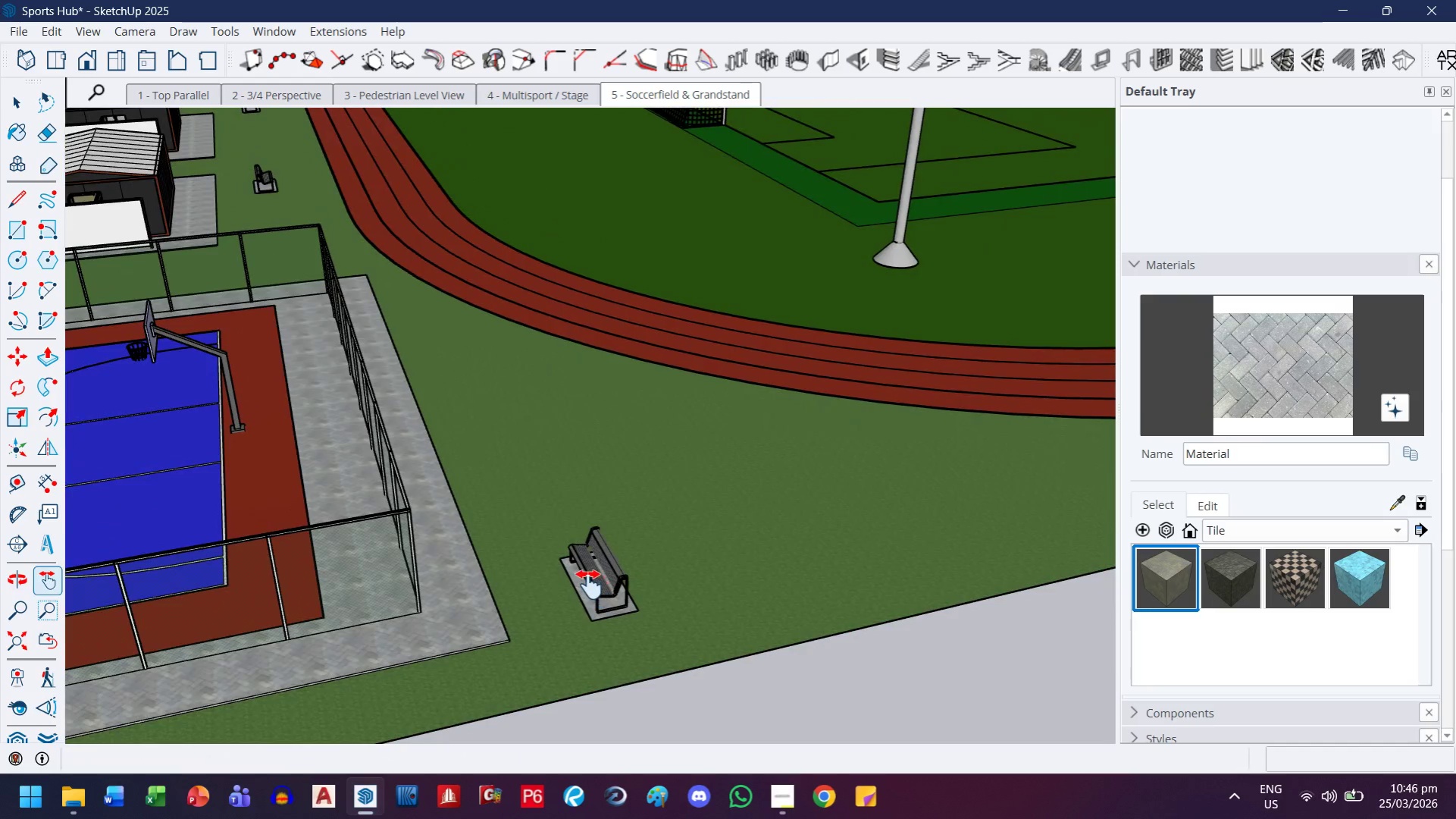 
left_click([592, 576])
 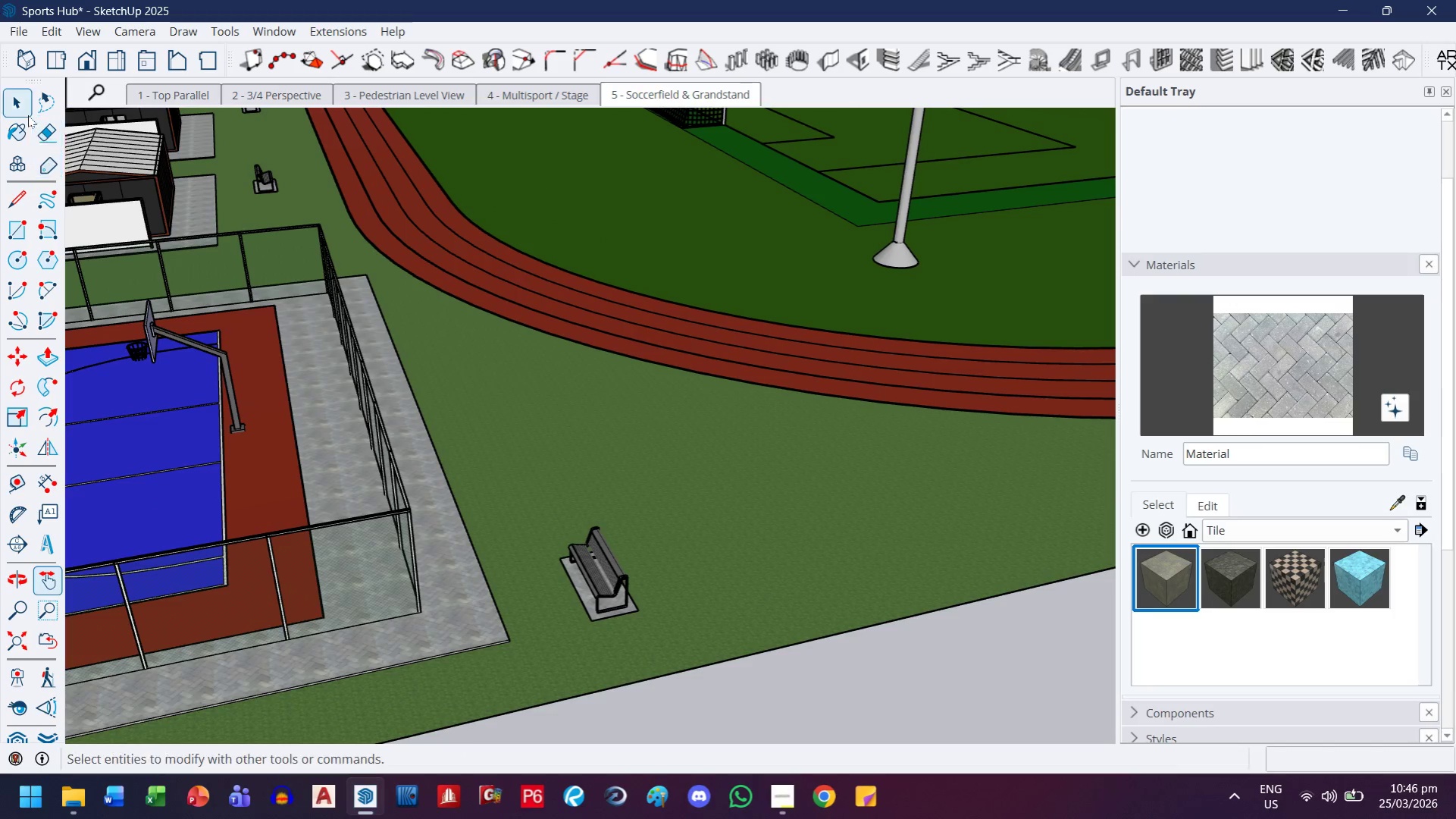 
left_click([28, 115])
 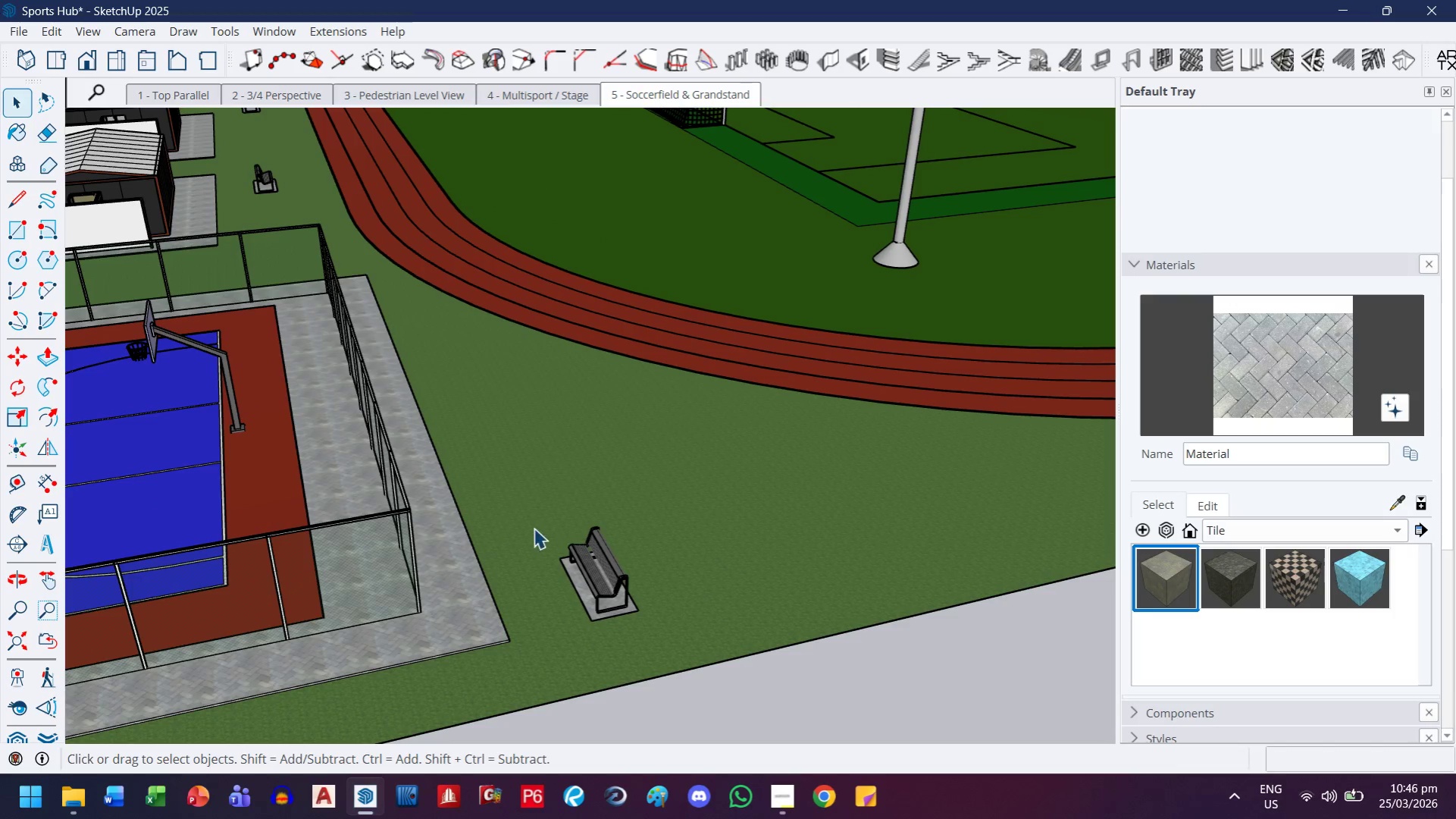 
left_click([564, 548])
 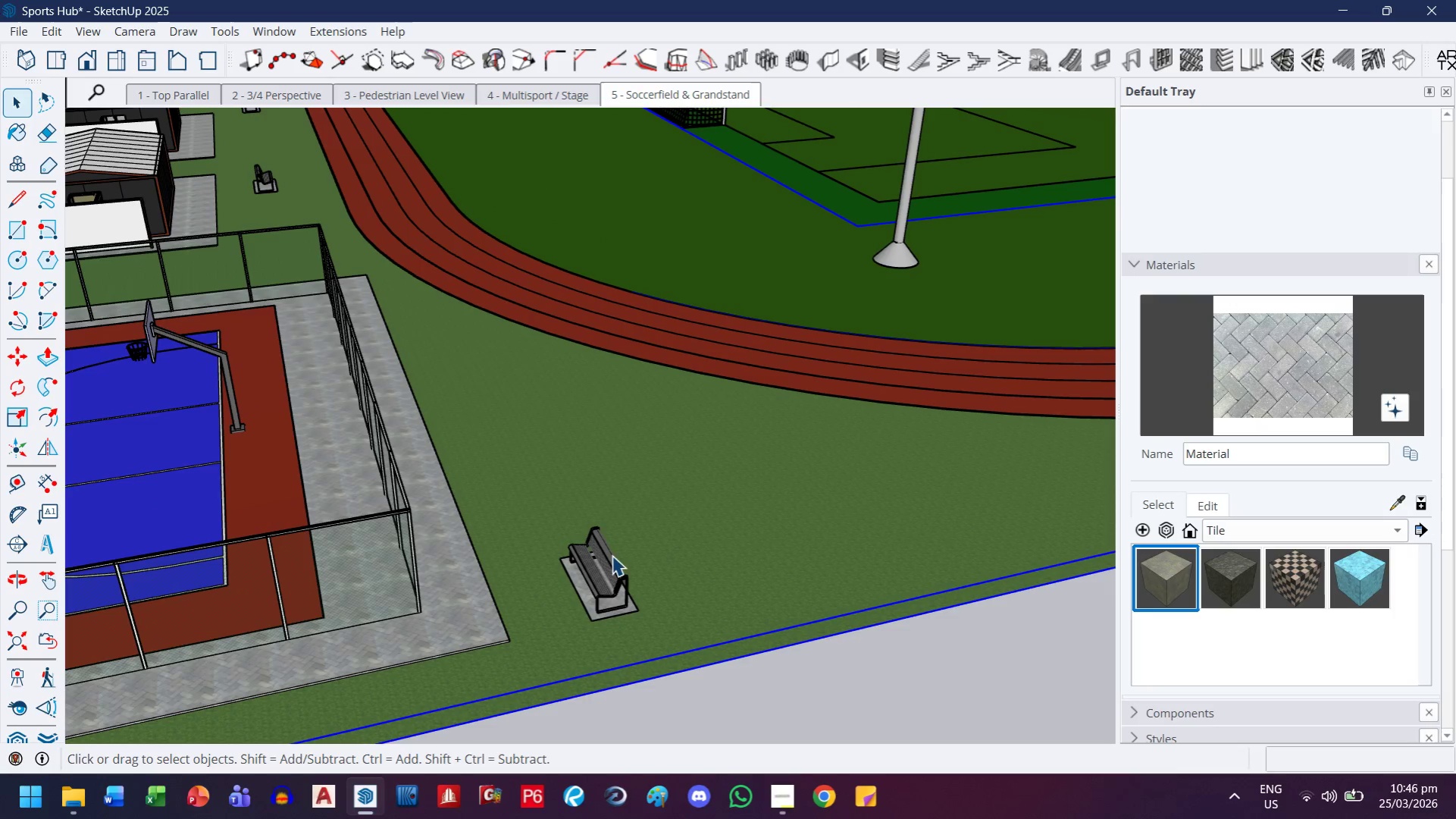 
left_click([603, 570])
 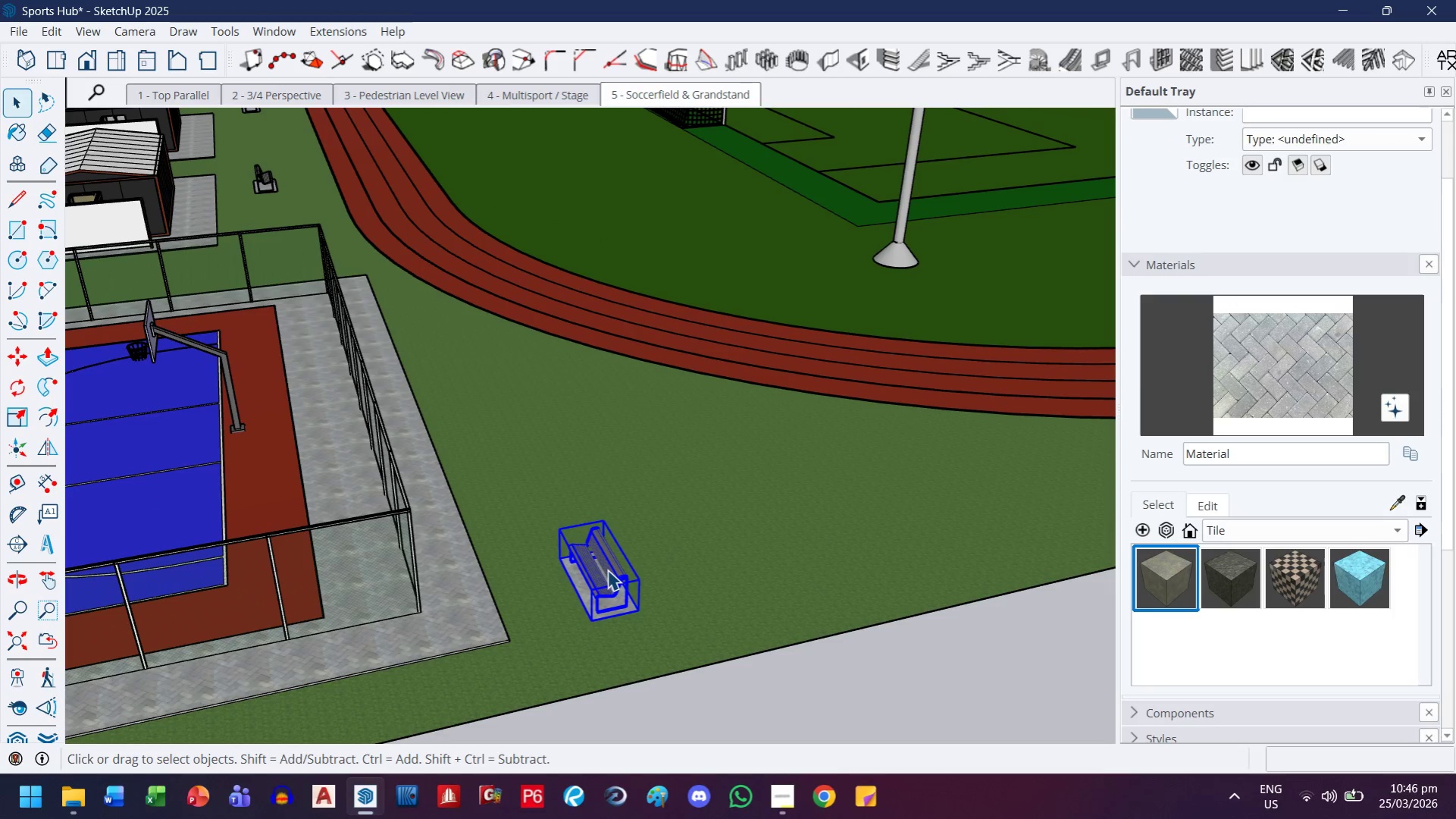 
key(Delete)
 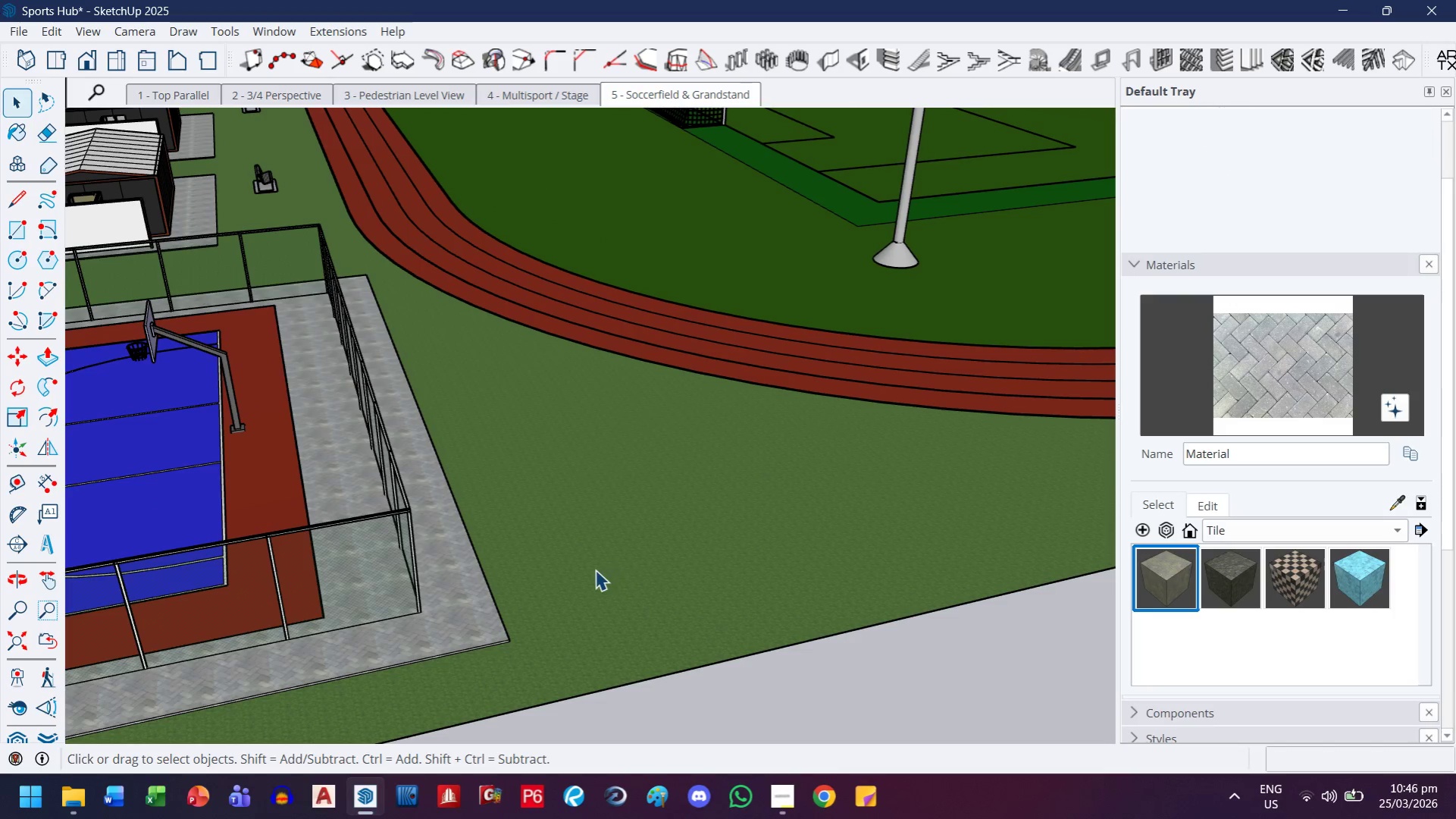 
key(H)
 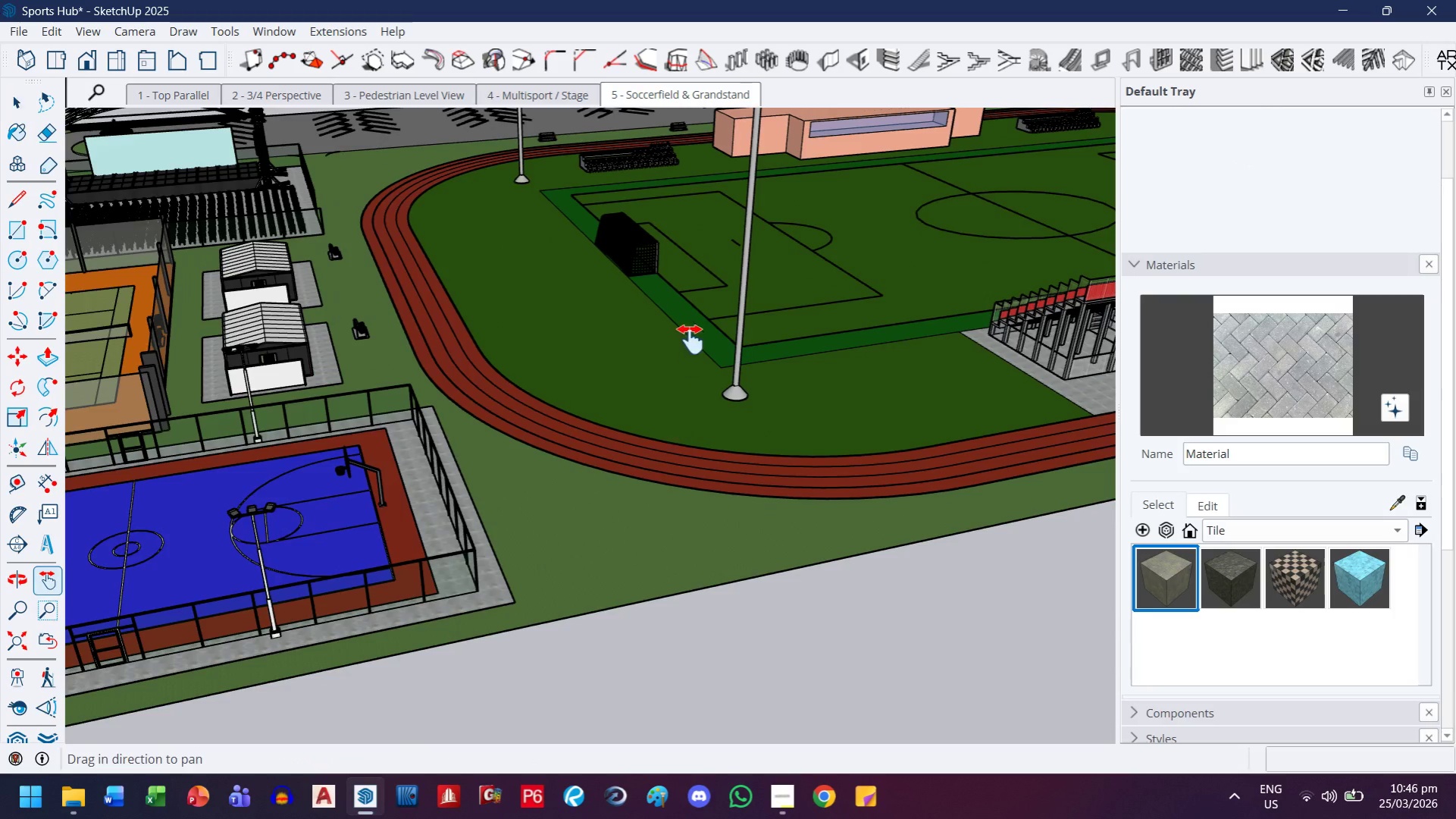 
left_click_drag(start_coordinate=[690, 340], to_coordinate=[650, 720])
 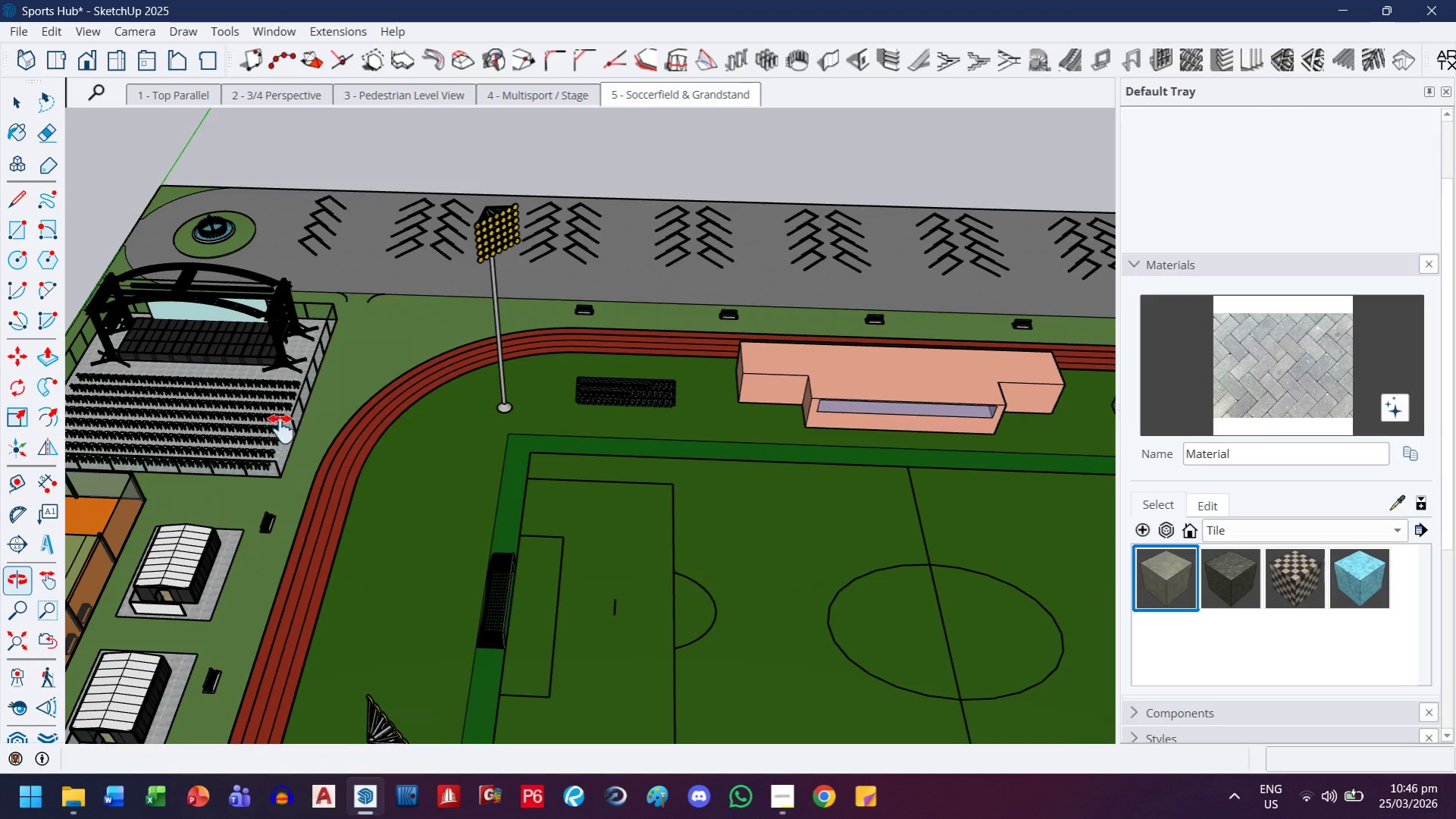 
scroll: coordinate [518, 576], scroll_direction: down, amount: 14.0
 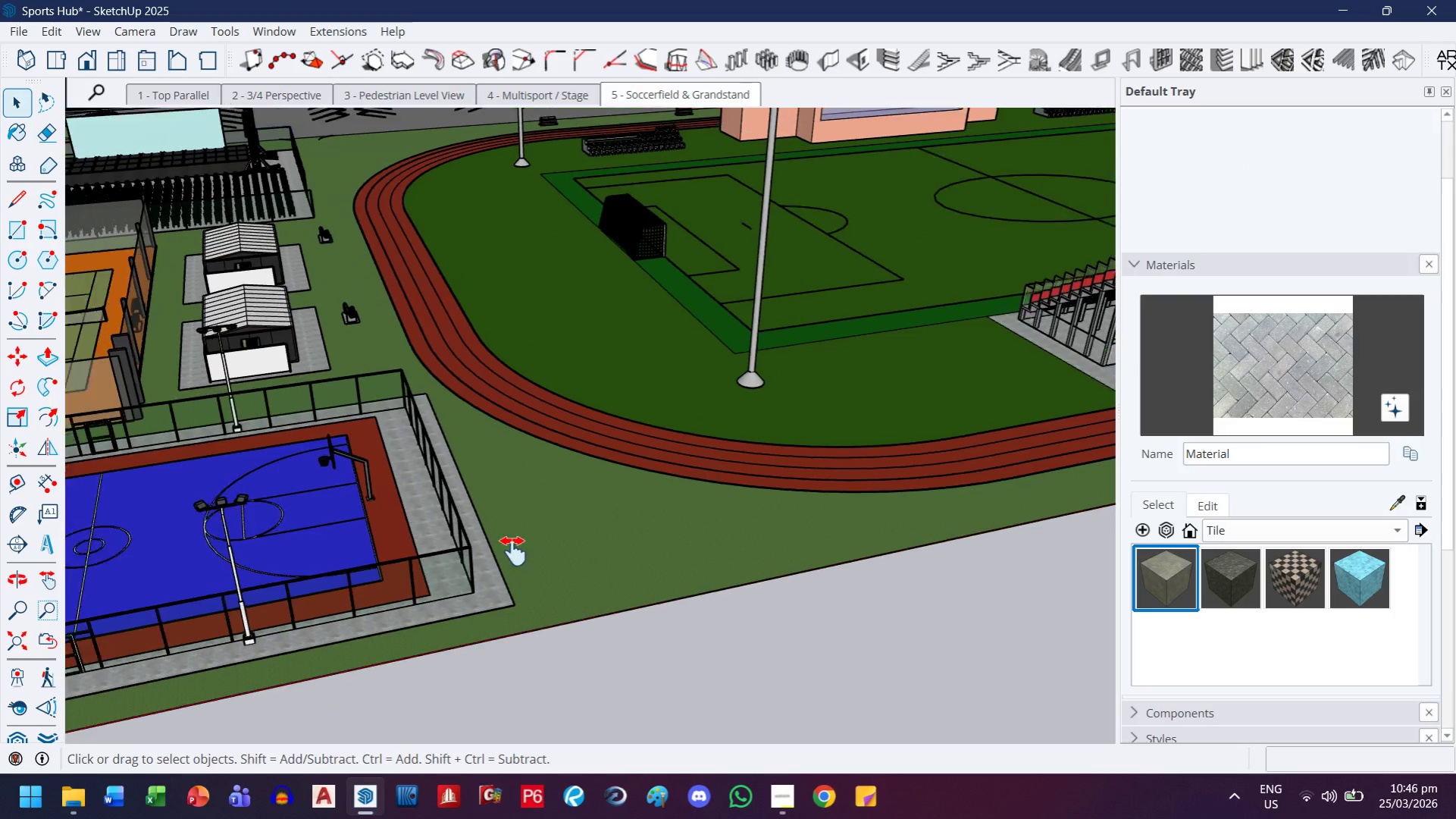 
left_click_drag(start_coordinate=[463, 359], to_coordinate=[549, 451])
 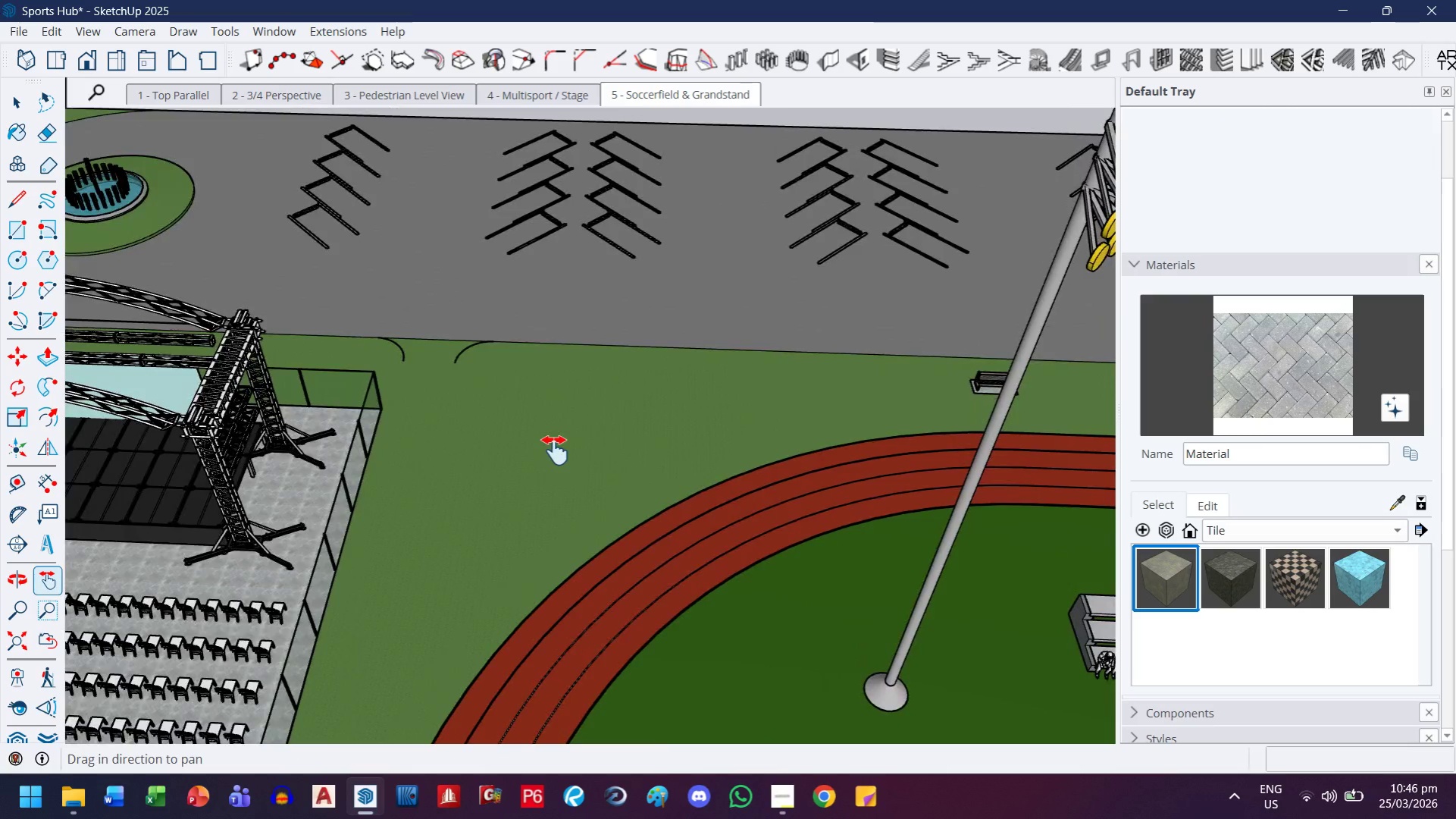 
scroll: coordinate [393, 304], scroll_direction: up, amount: 9.0
 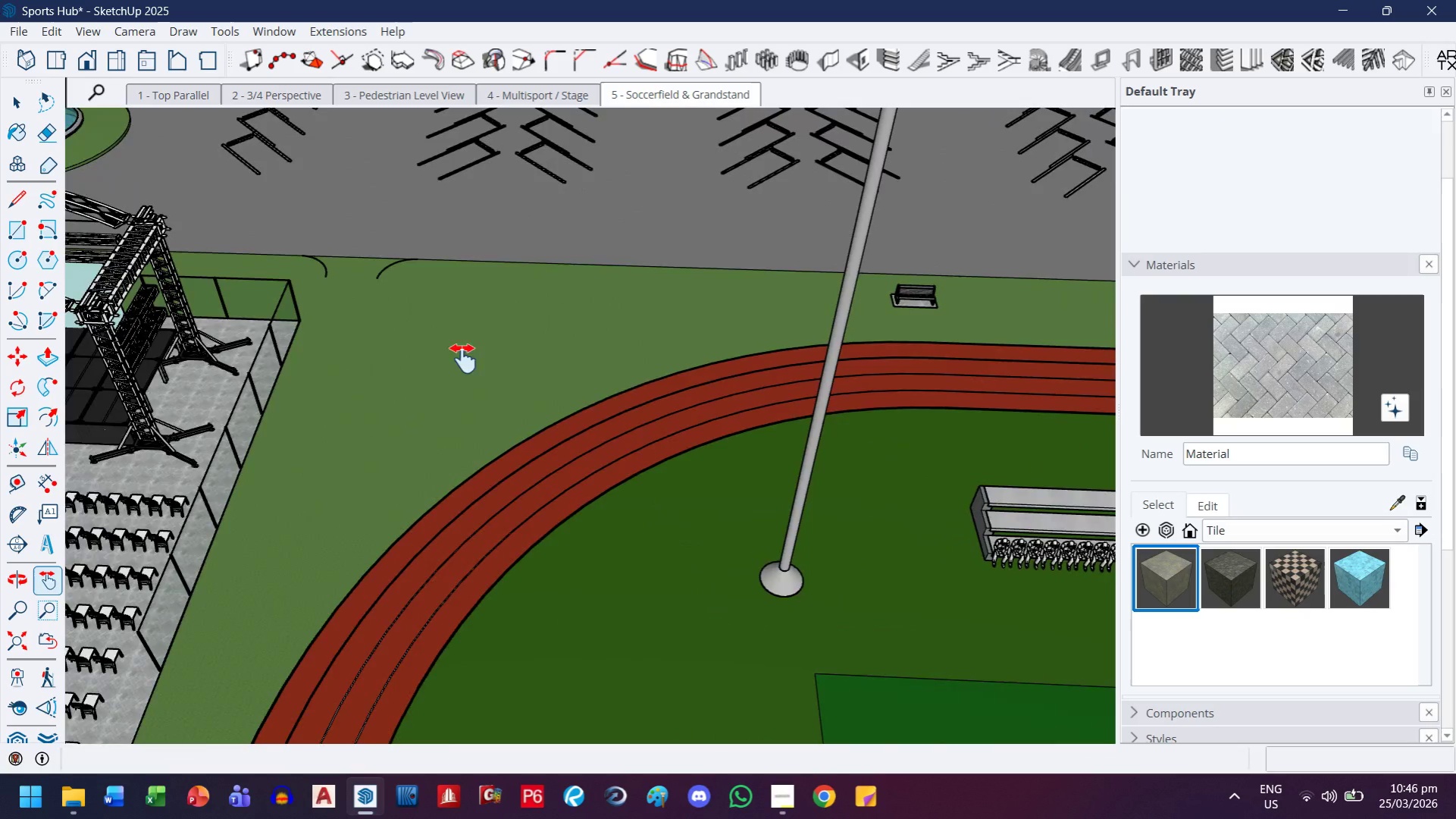 
left_click_drag(start_coordinate=[476, 471], to_coordinate=[559, 304])
 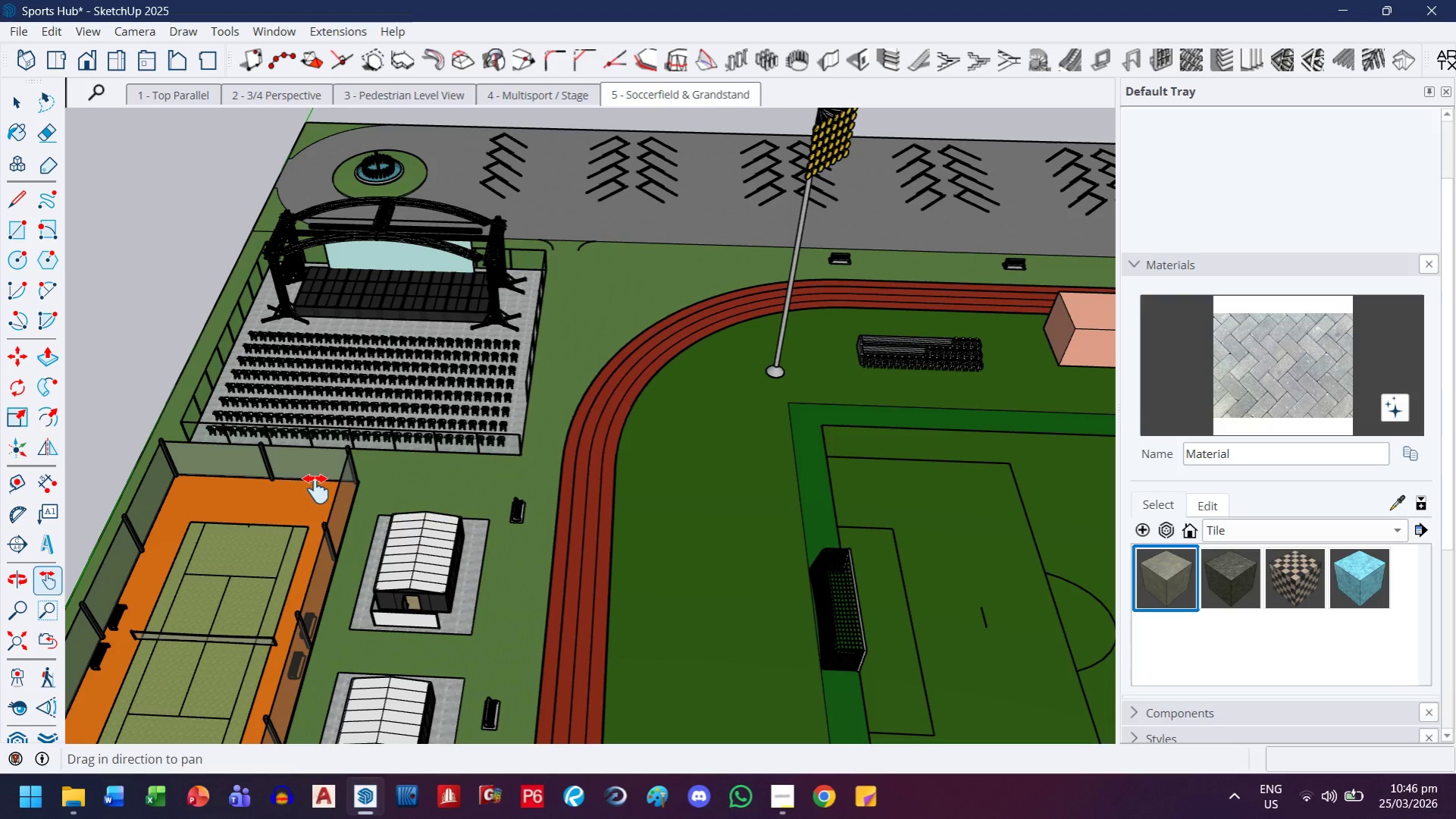 
scroll: coordinate [528, 450], scroll_direction: down, amount: 8.0
 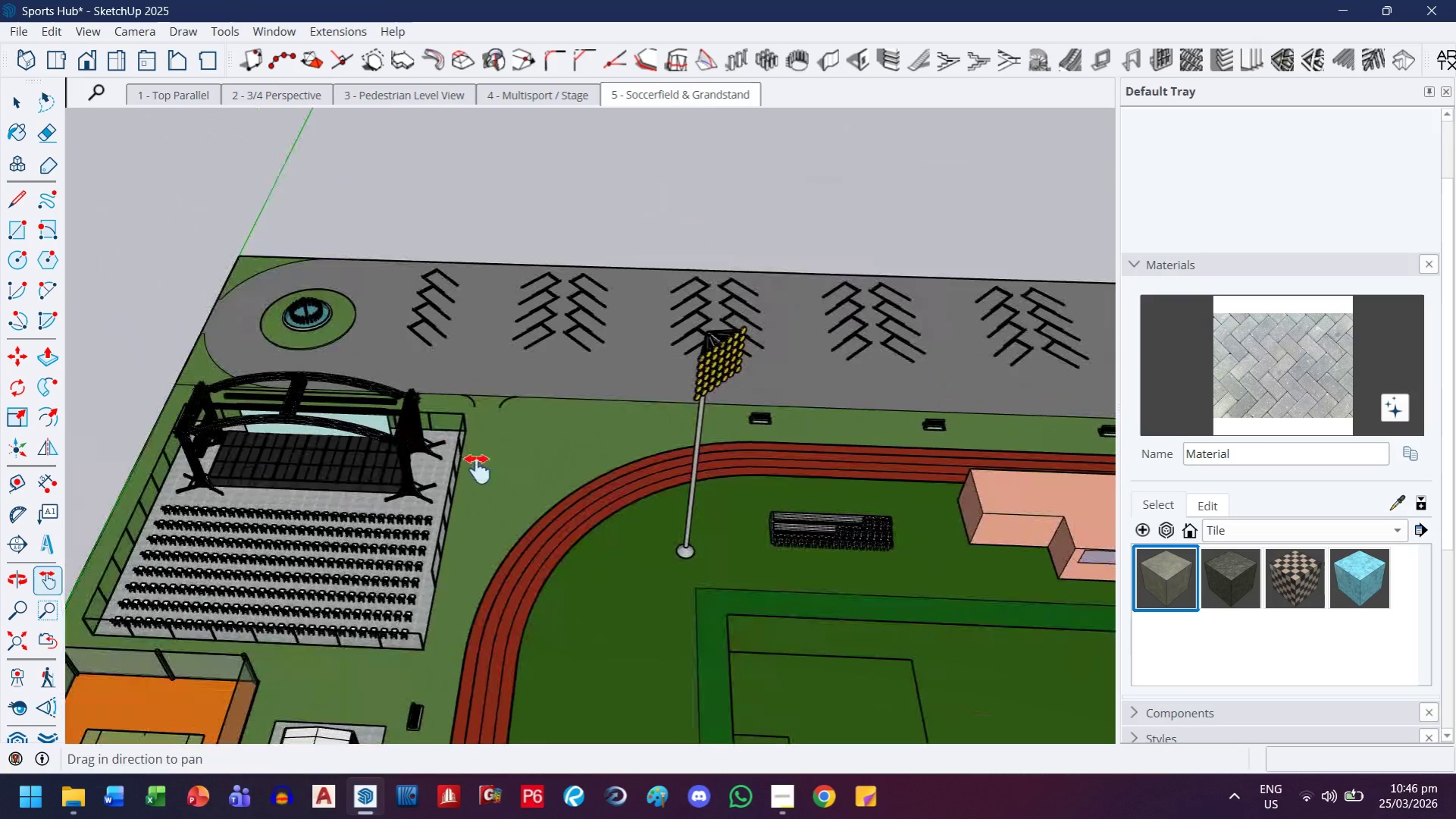 
left_click_drag(start_coordinate=[370, 482], to_coordinate=[464, 283])
 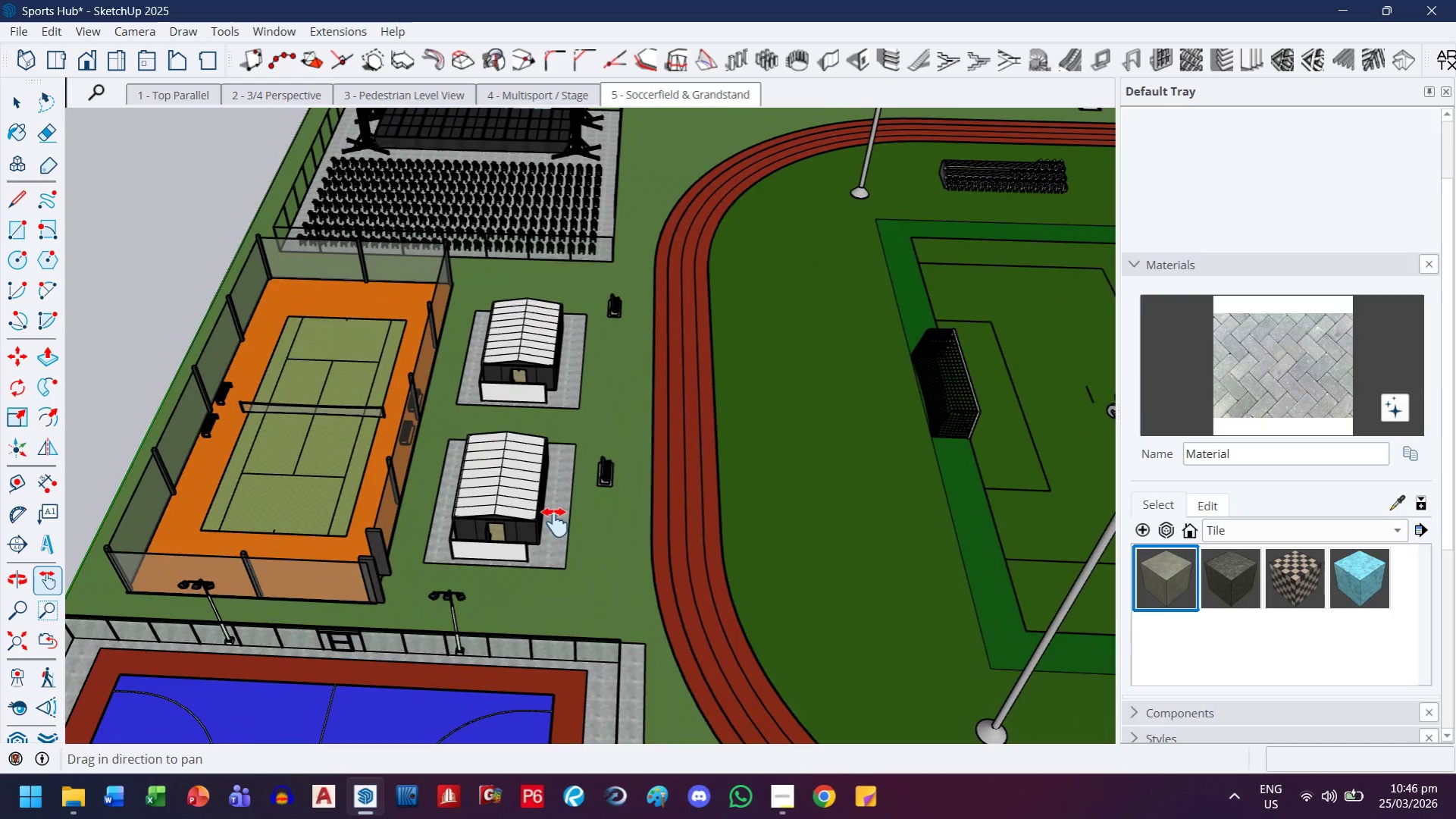 
left_click_drag(start_coordinate=[547, 522], to_coordinate=[553, 322])
 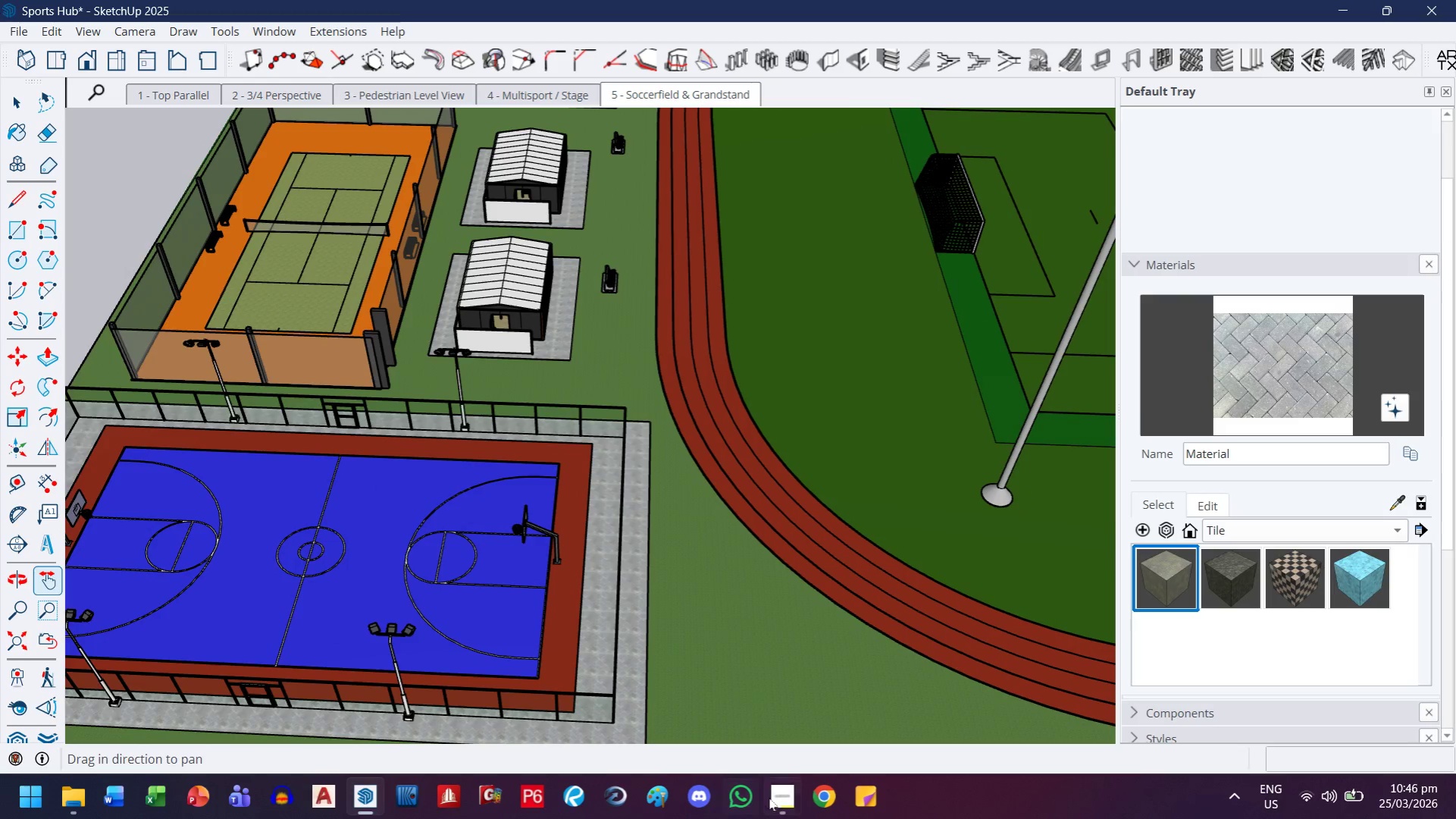 
left_click([793, 797])